 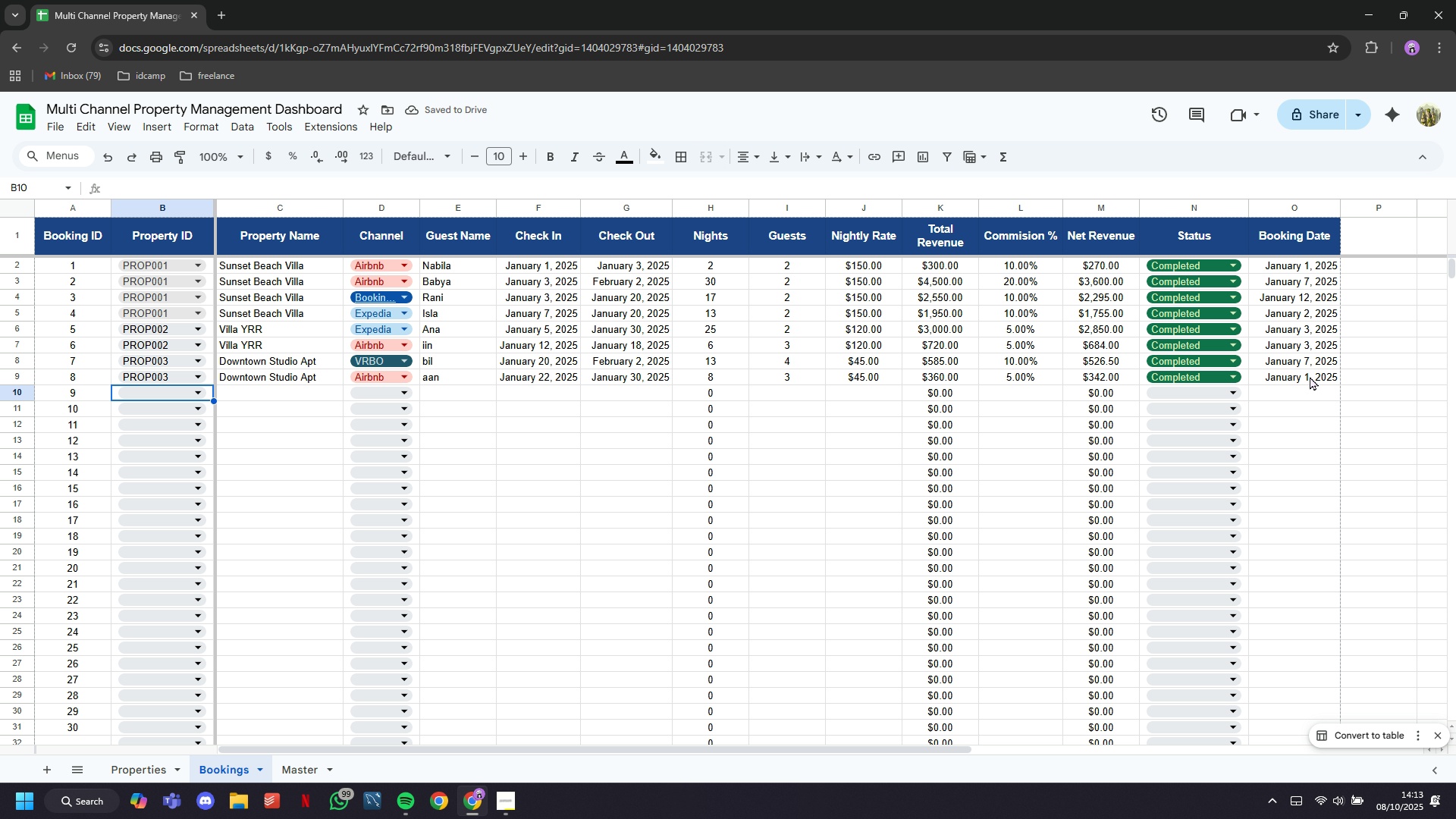 
key(ArrowRight)
 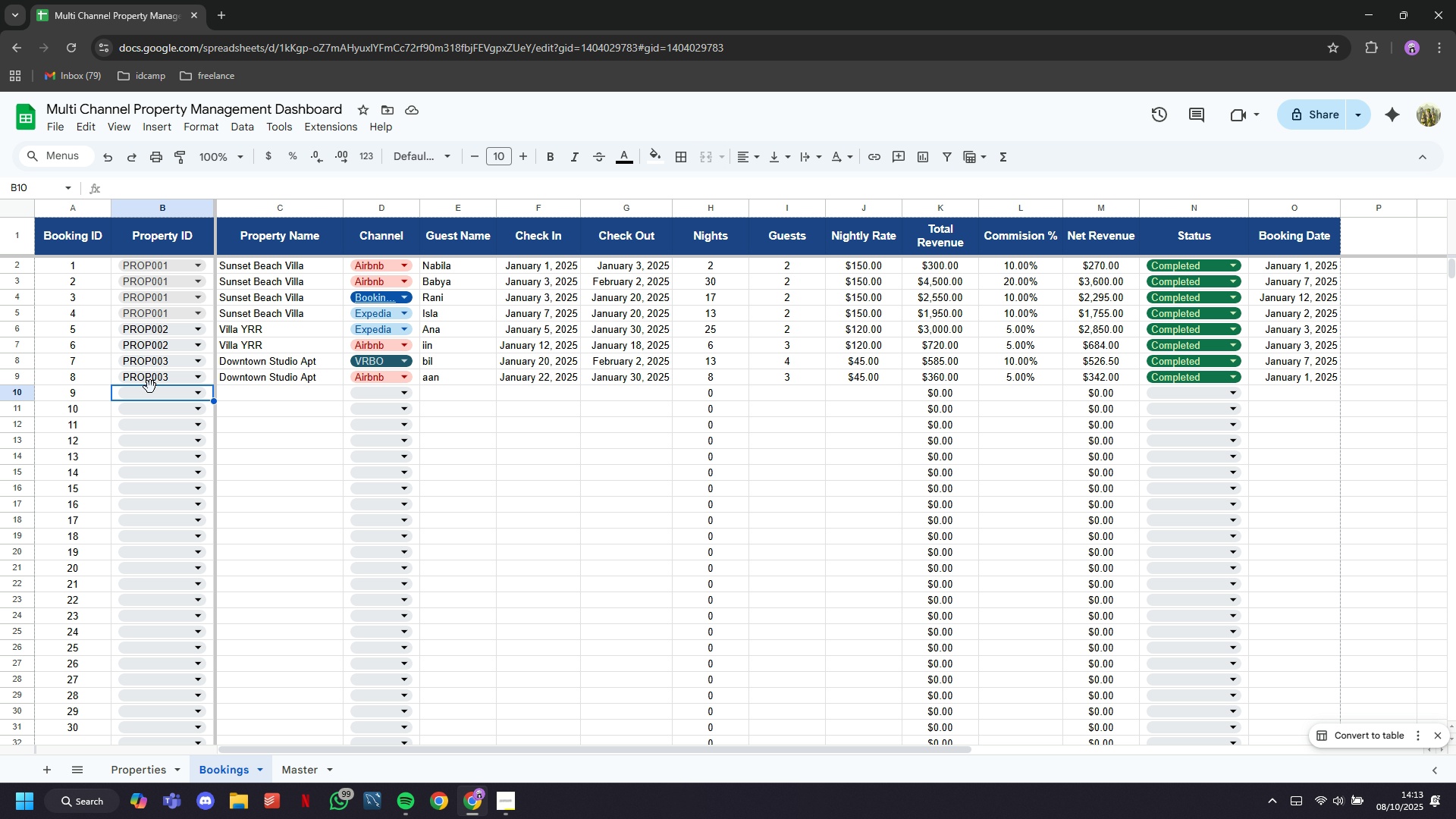 
left_click([158, 391])
 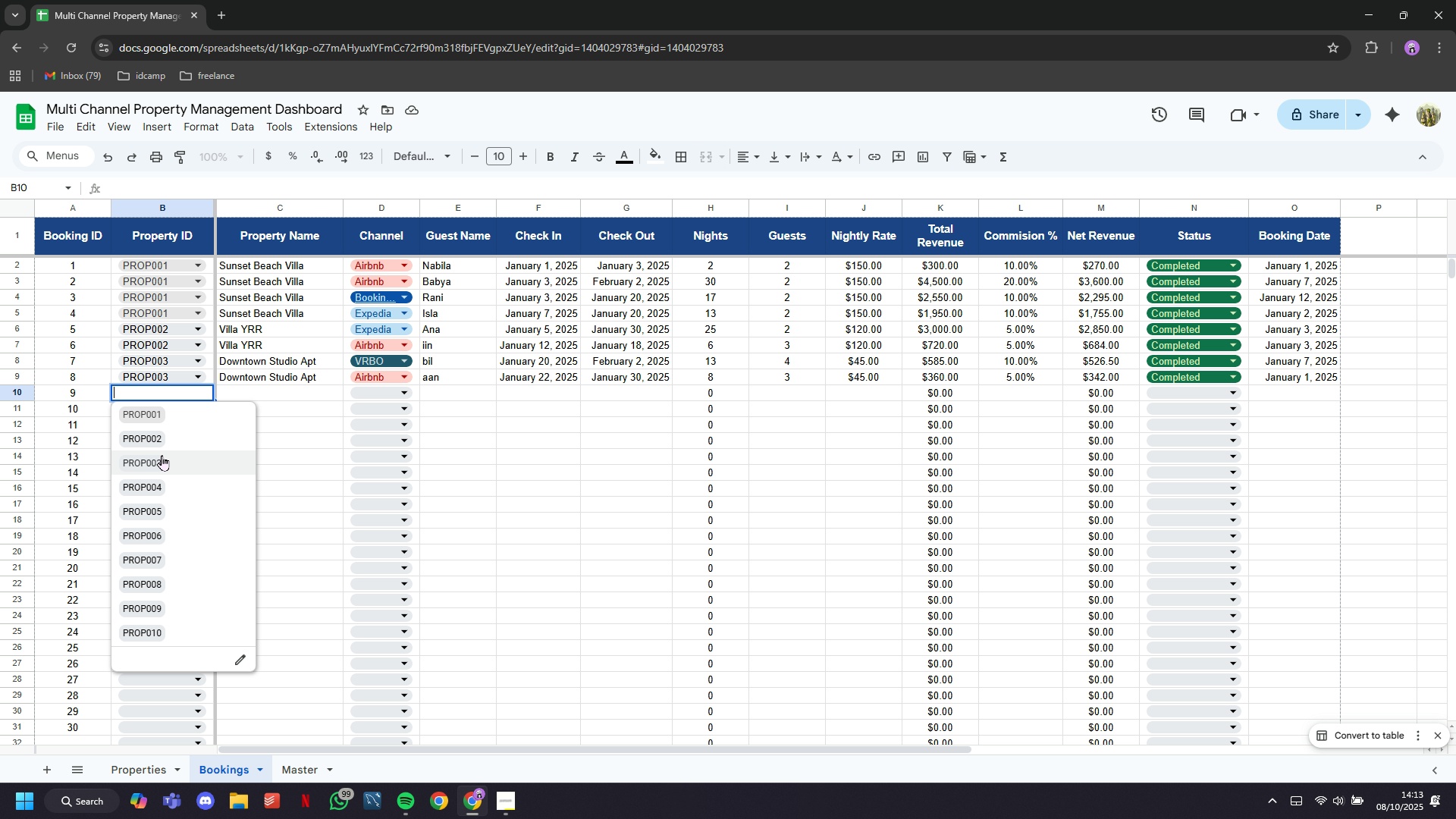 
left_click([162, 456])
 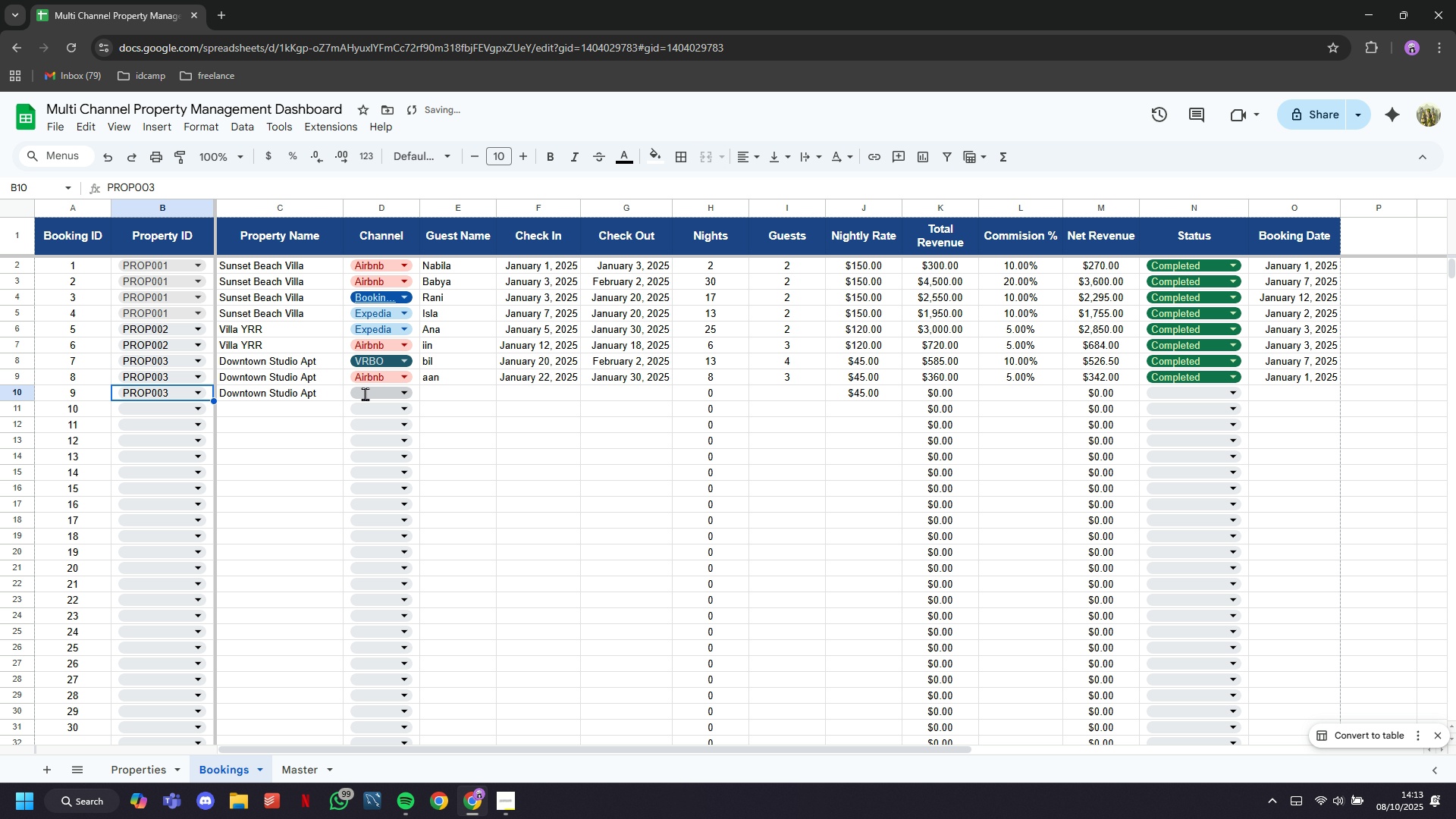 
left_click([365, 394])
 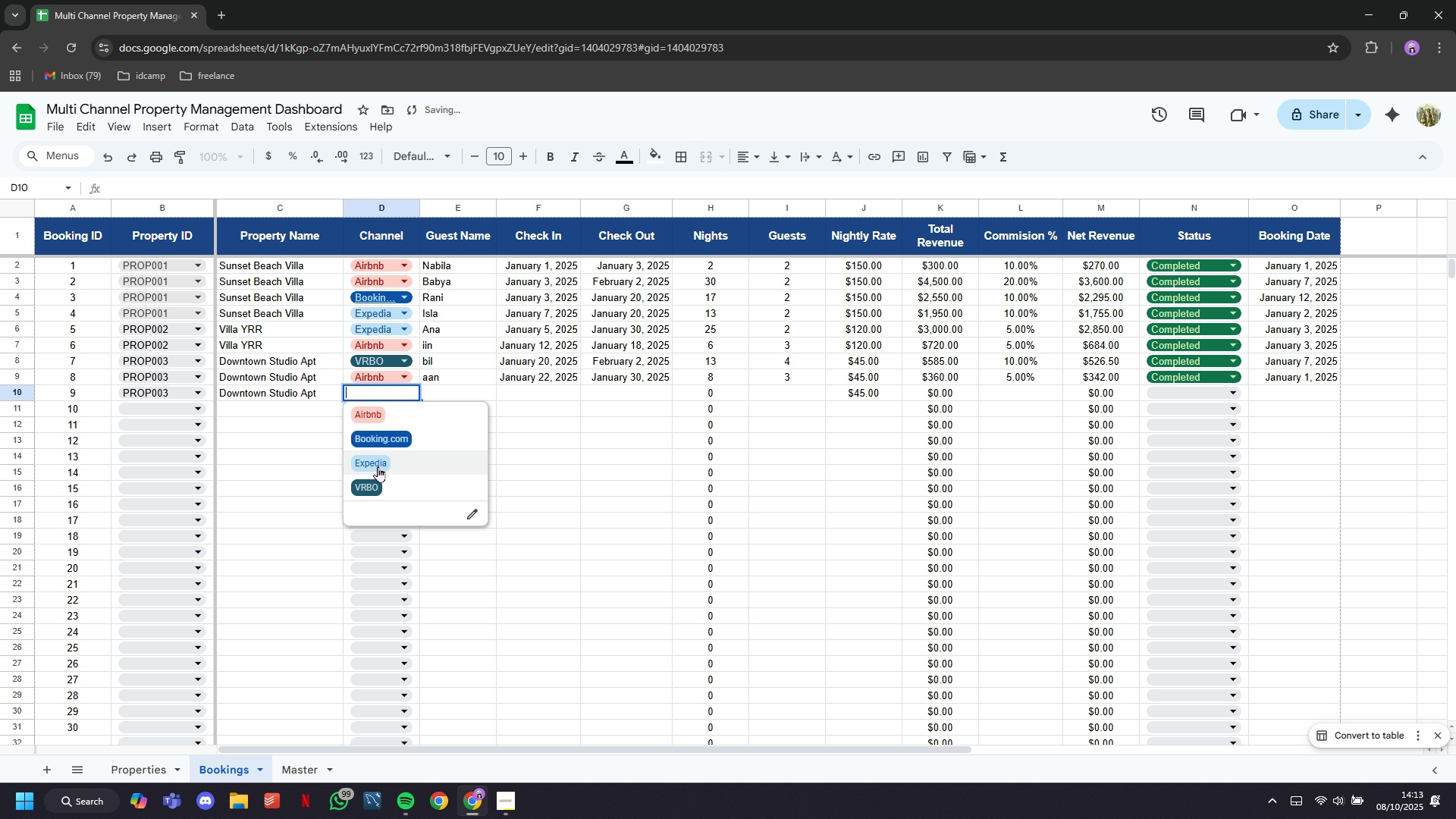 
left_click([378, 466])
 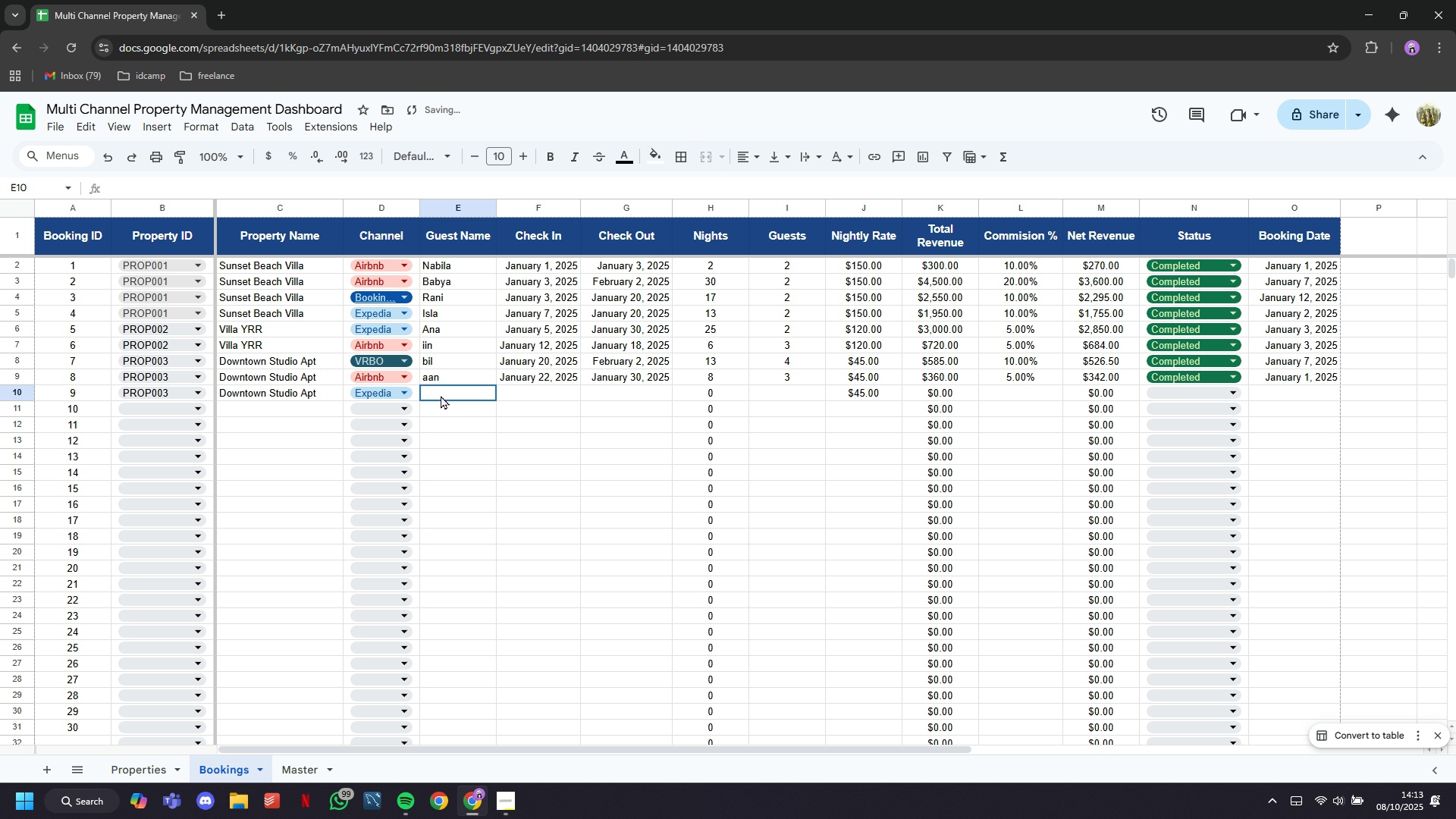 
double_click([441, 395])
 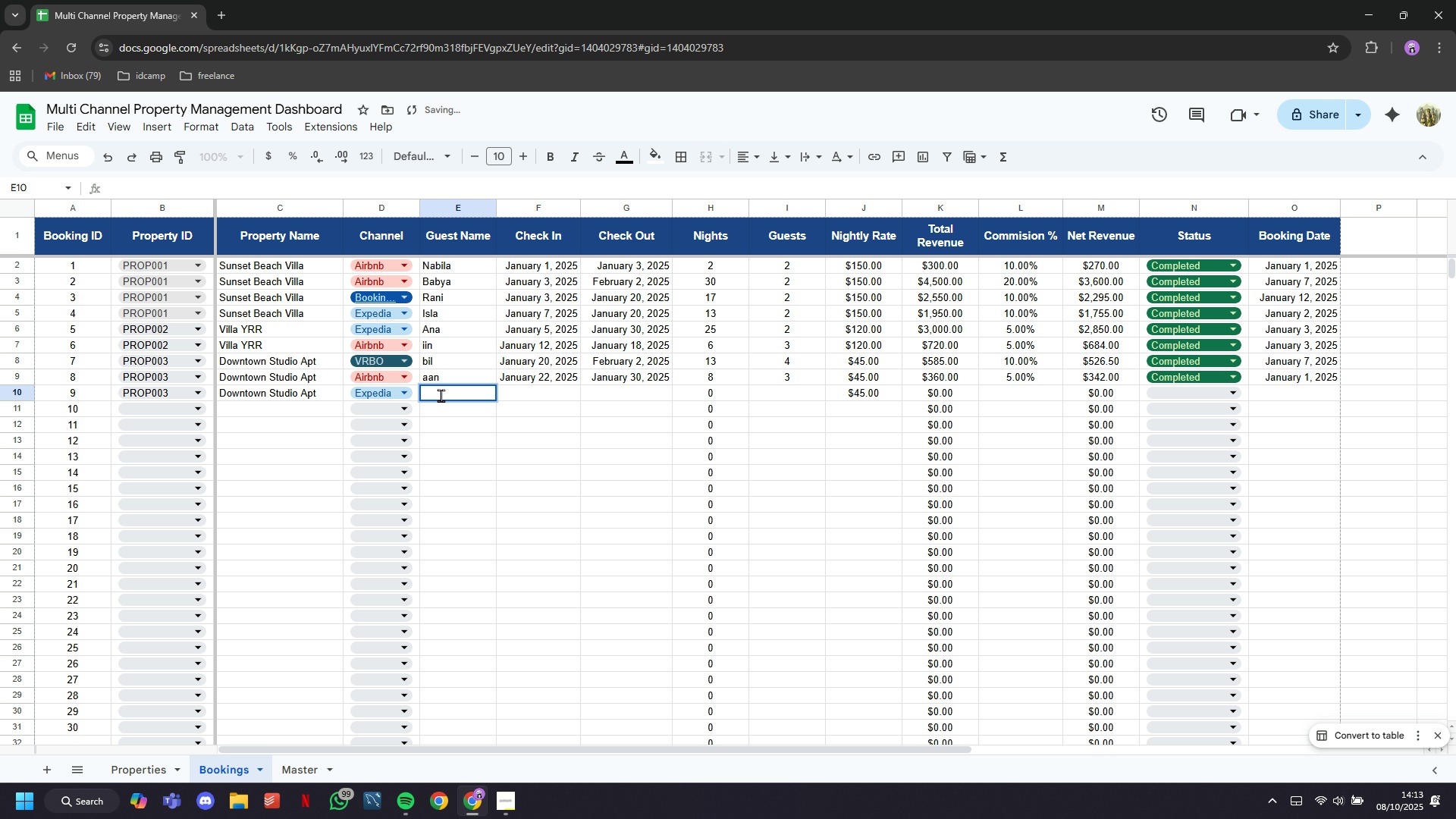 
type(iin)
 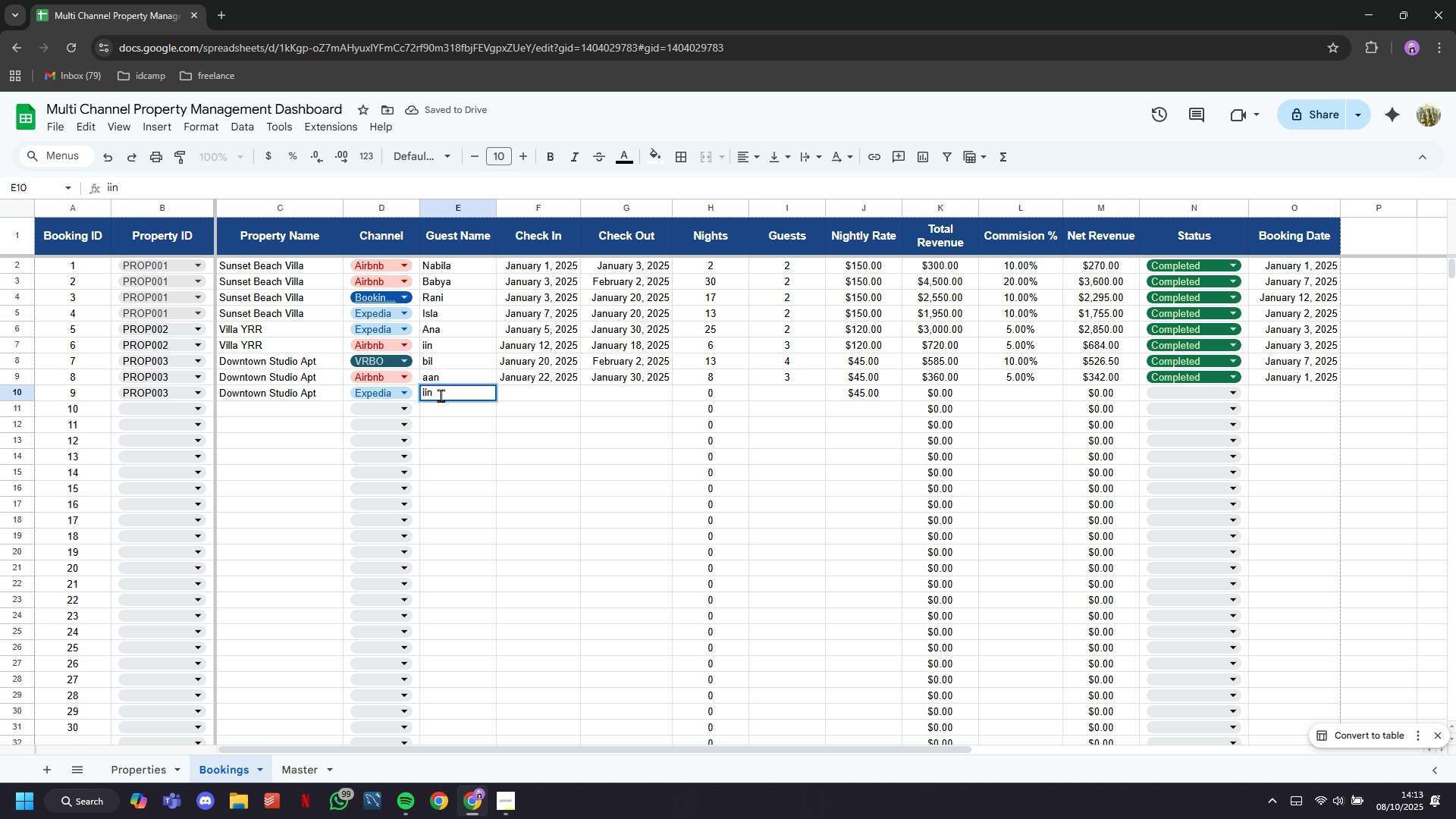 
key(ArrowRight)
 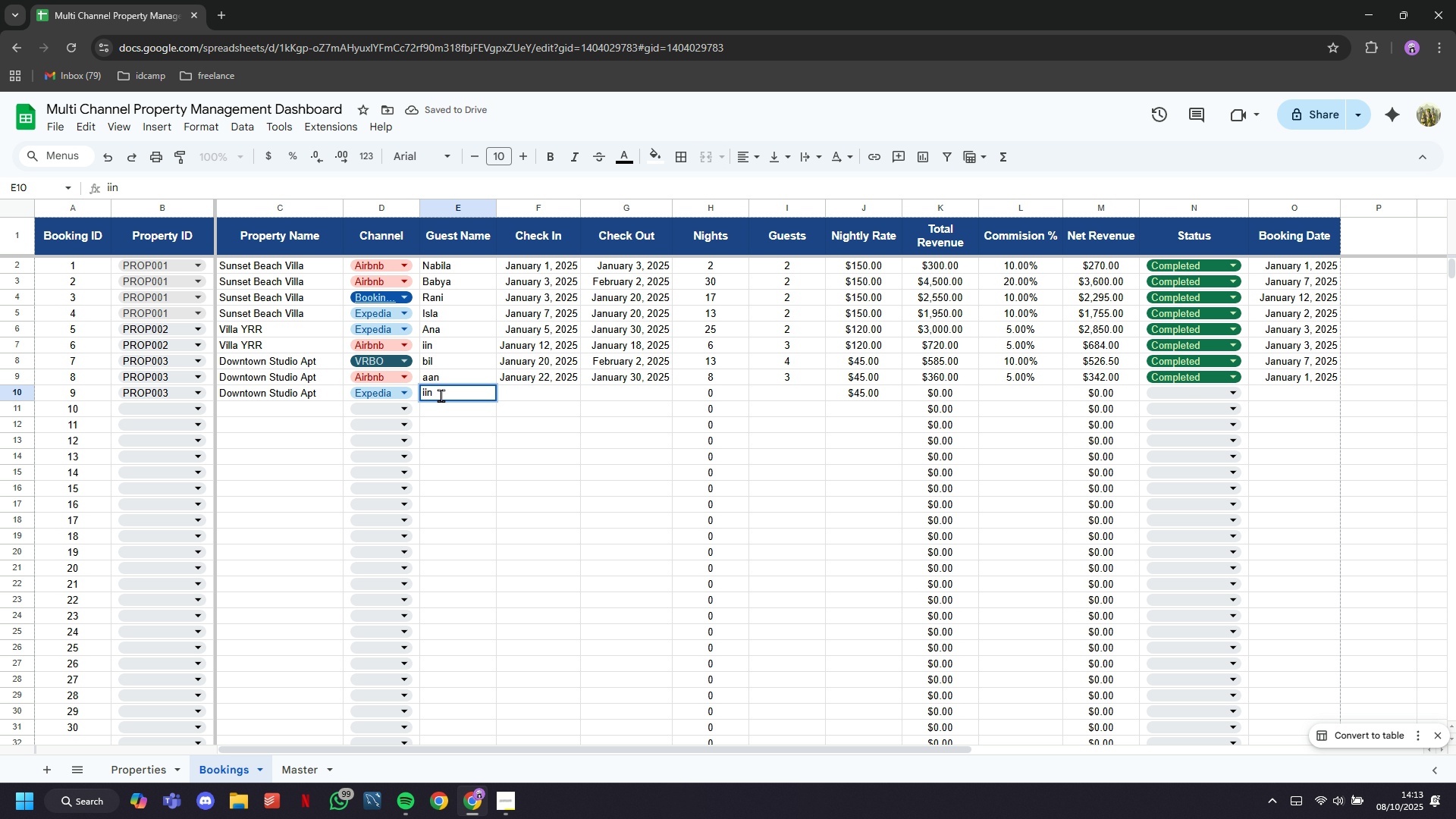 
key(ArrowRight)
 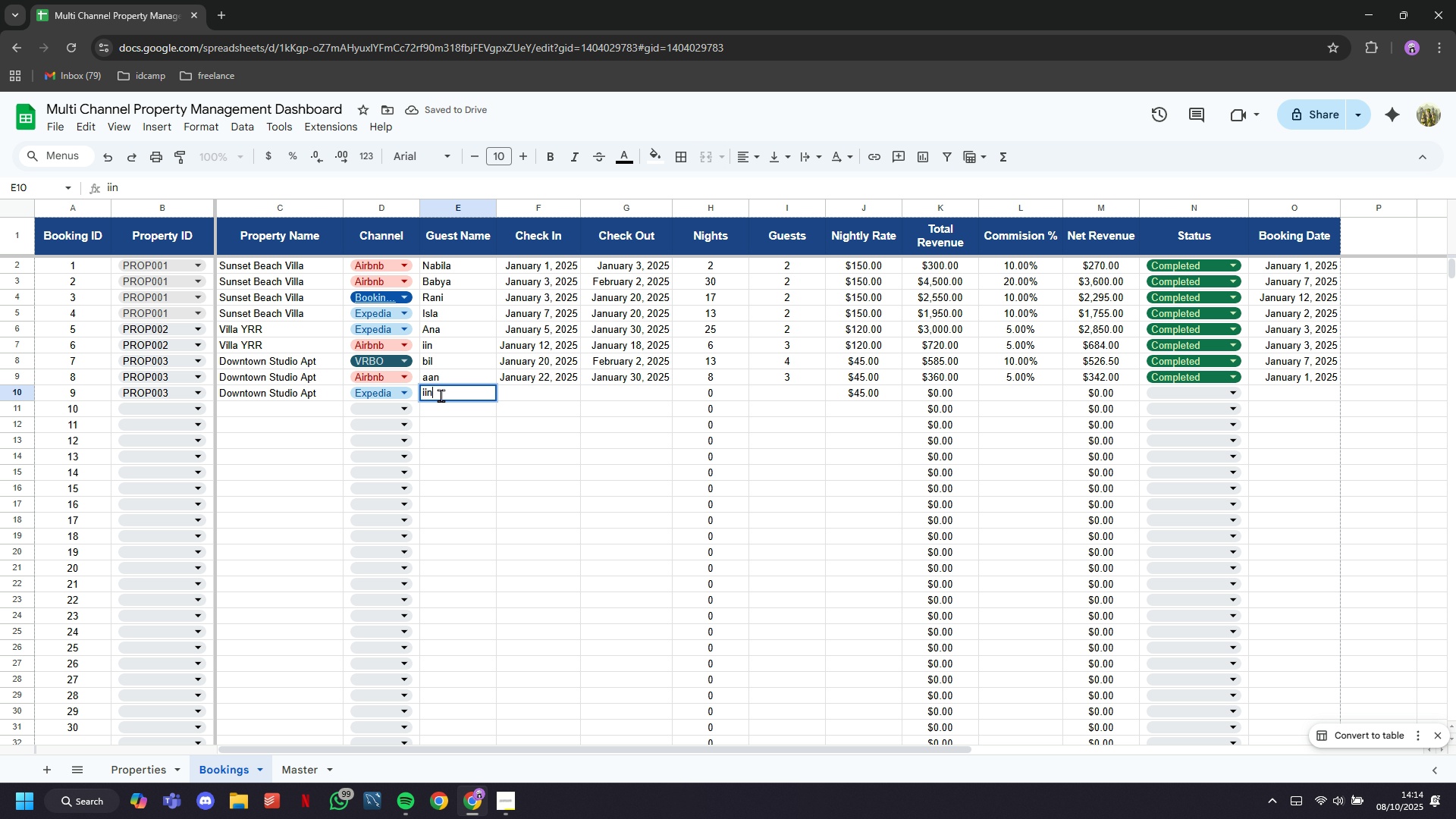 
key(Tab)
type(Jnauary 29)
key(Tab)
 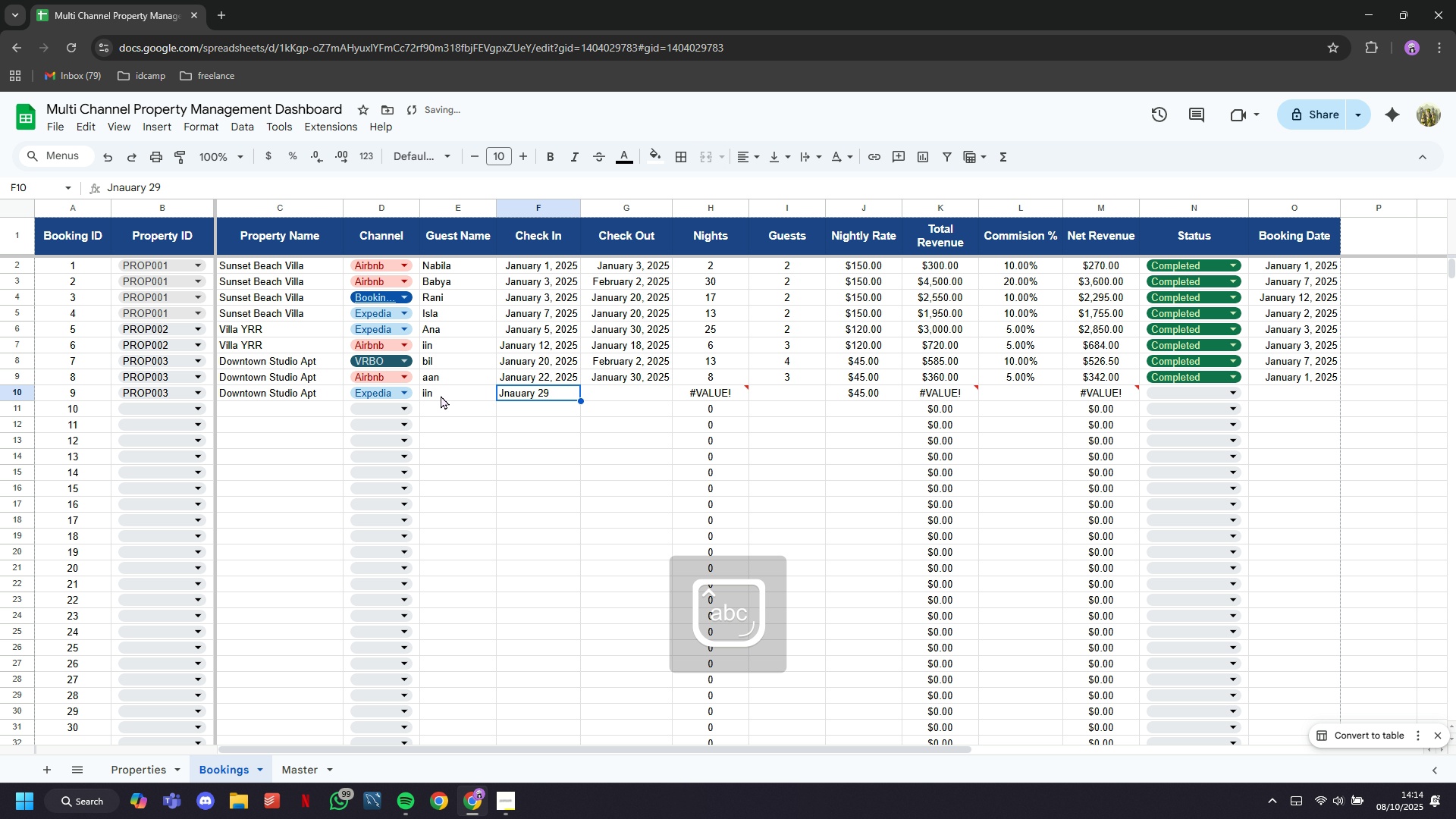 
key(ArrowLeft)
 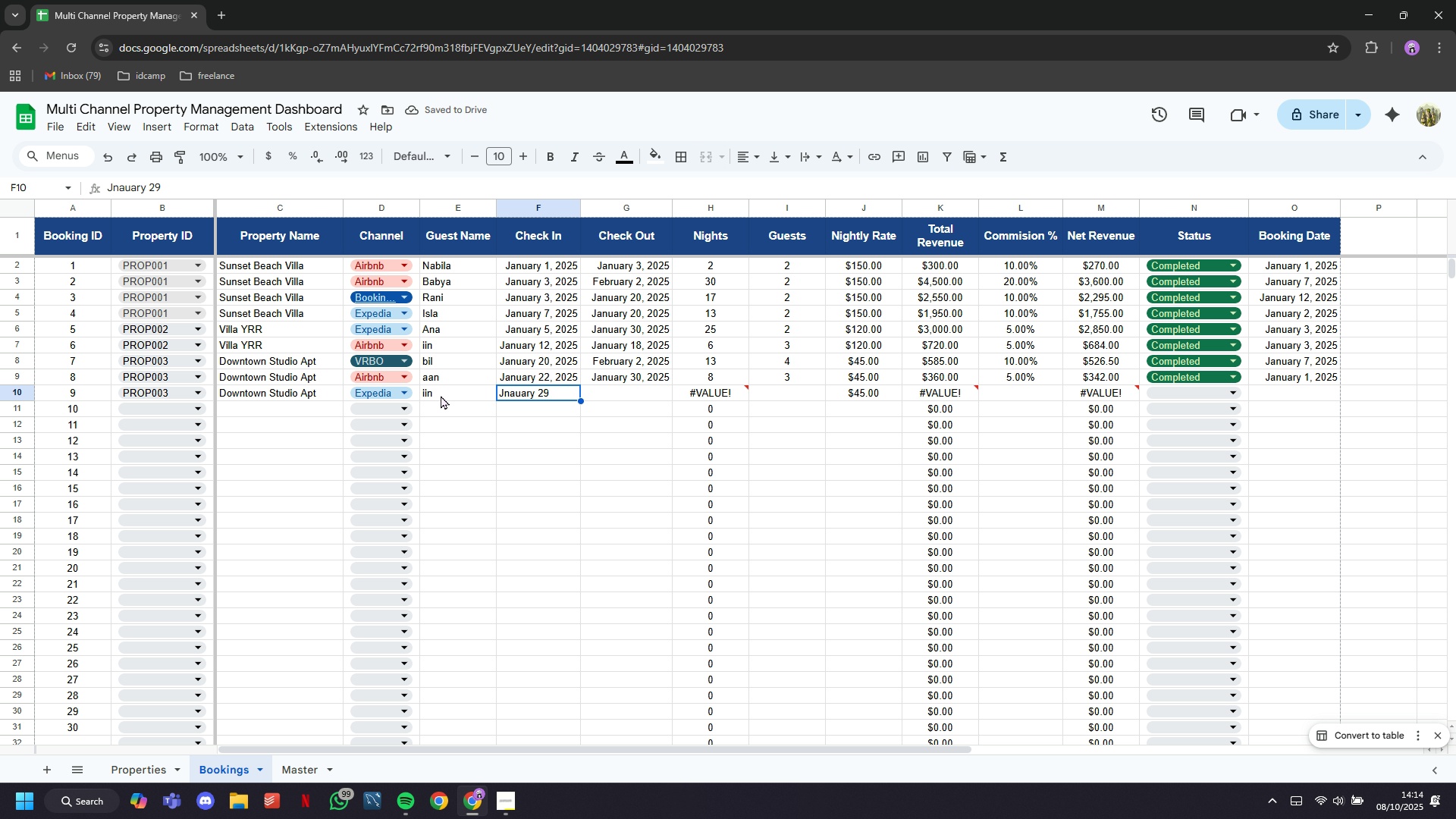 
type(290)
key(Backspace)
type(-010)
key(Backspace)
type(-1)
key(Backspace)
type(2020)
key(Backspace)
type(5)
 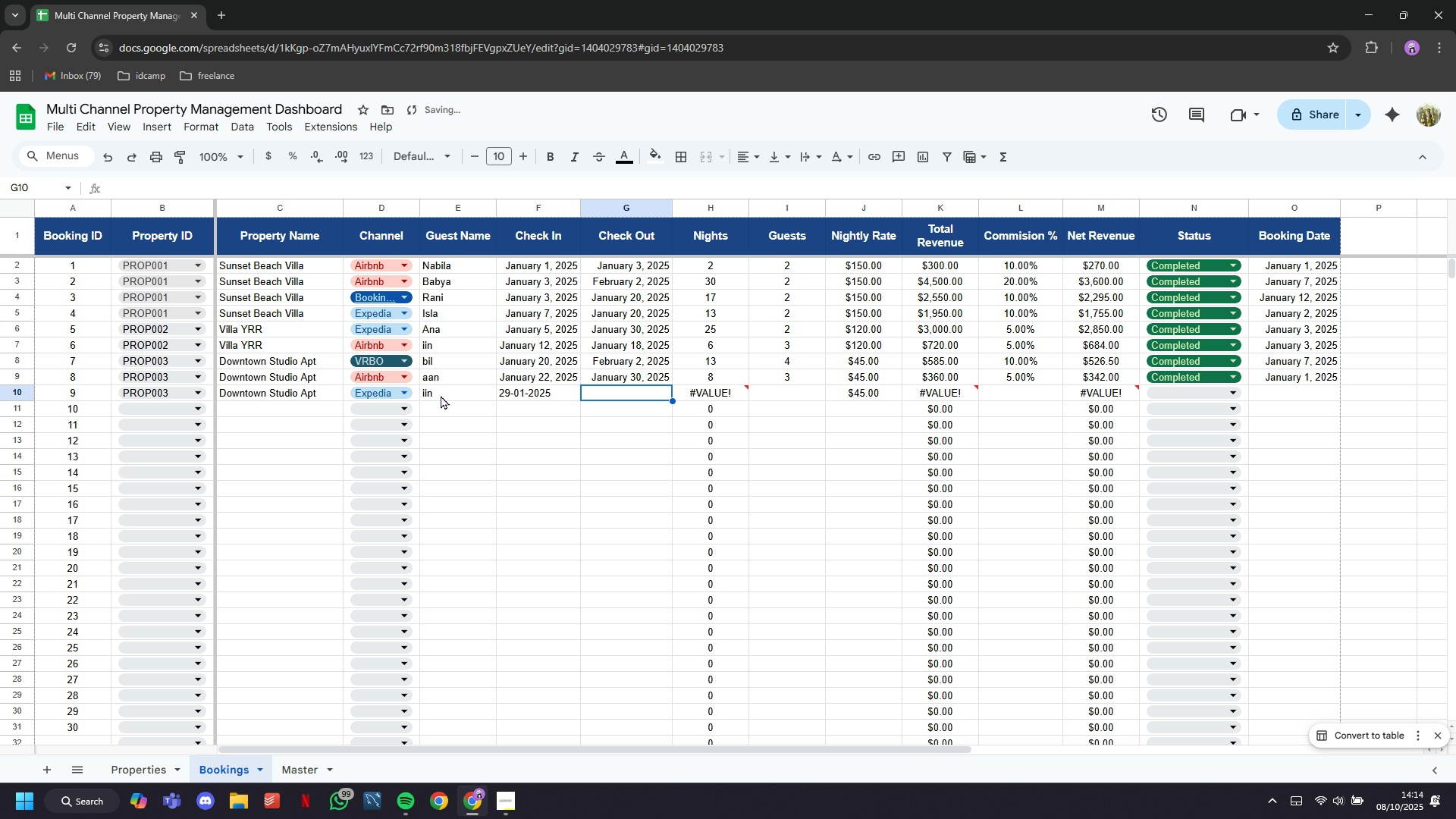 
key(ArrowRight)
 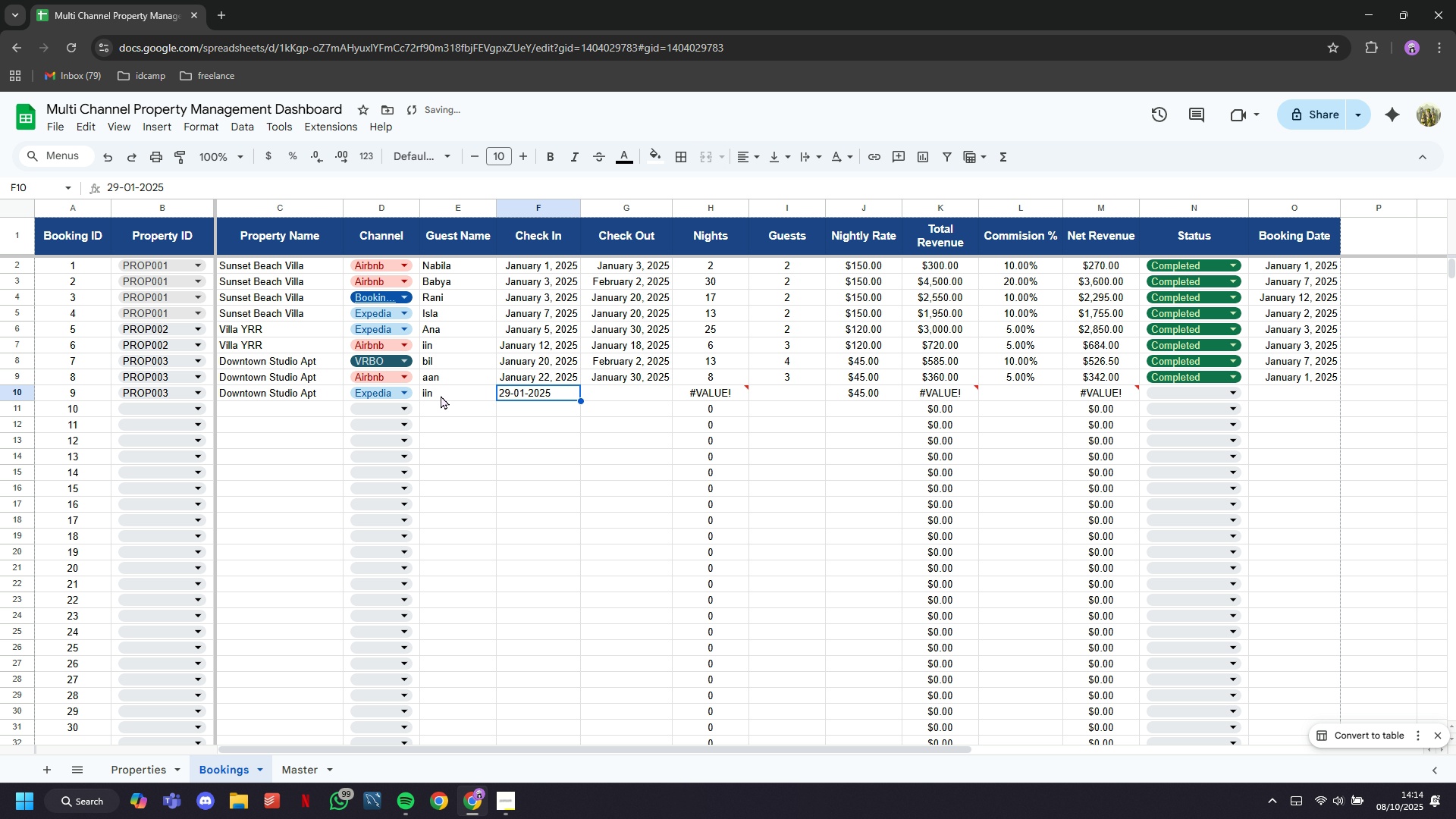 
key(ArrowLeft)
 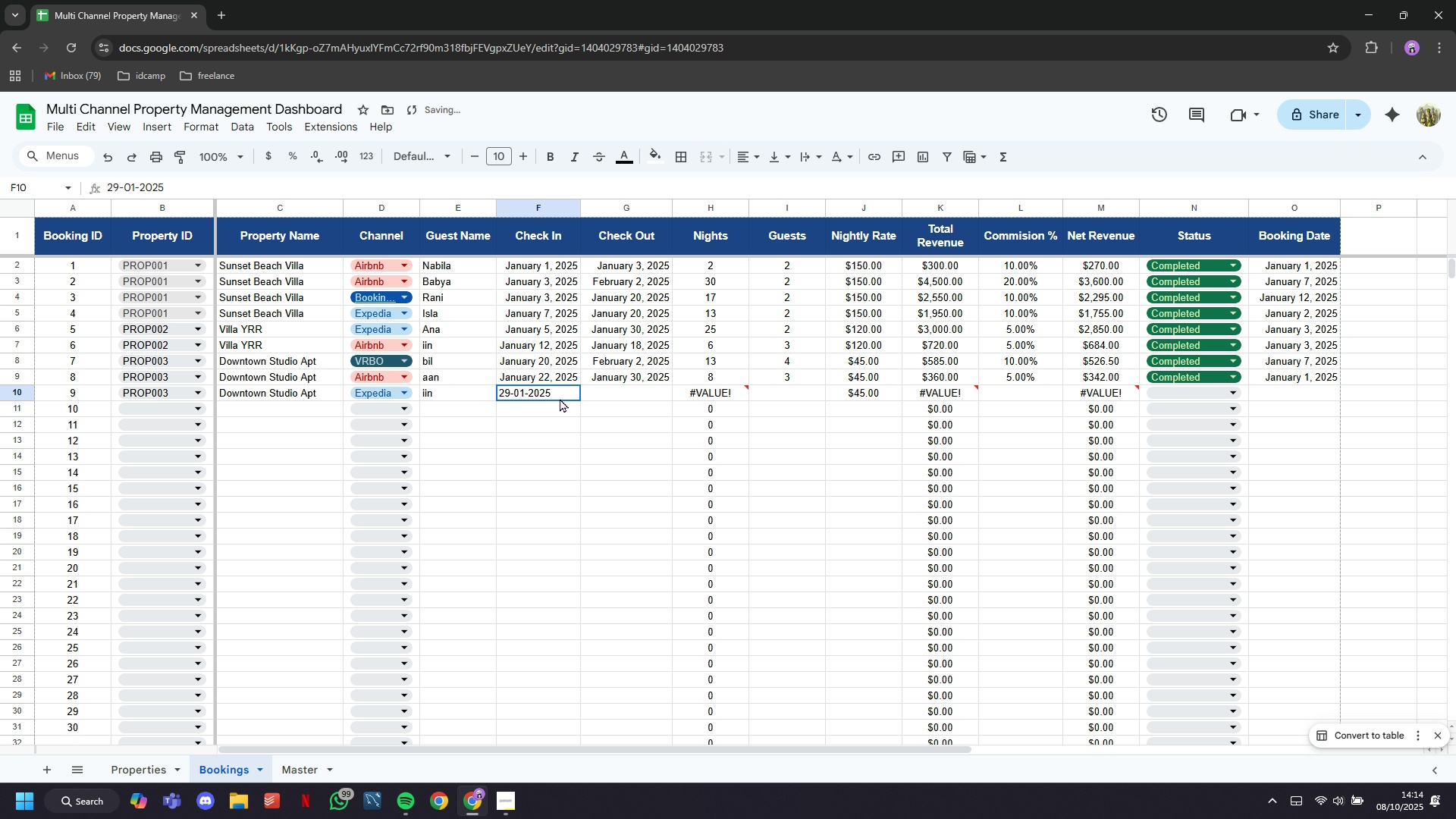 
double_click([560, 398])
 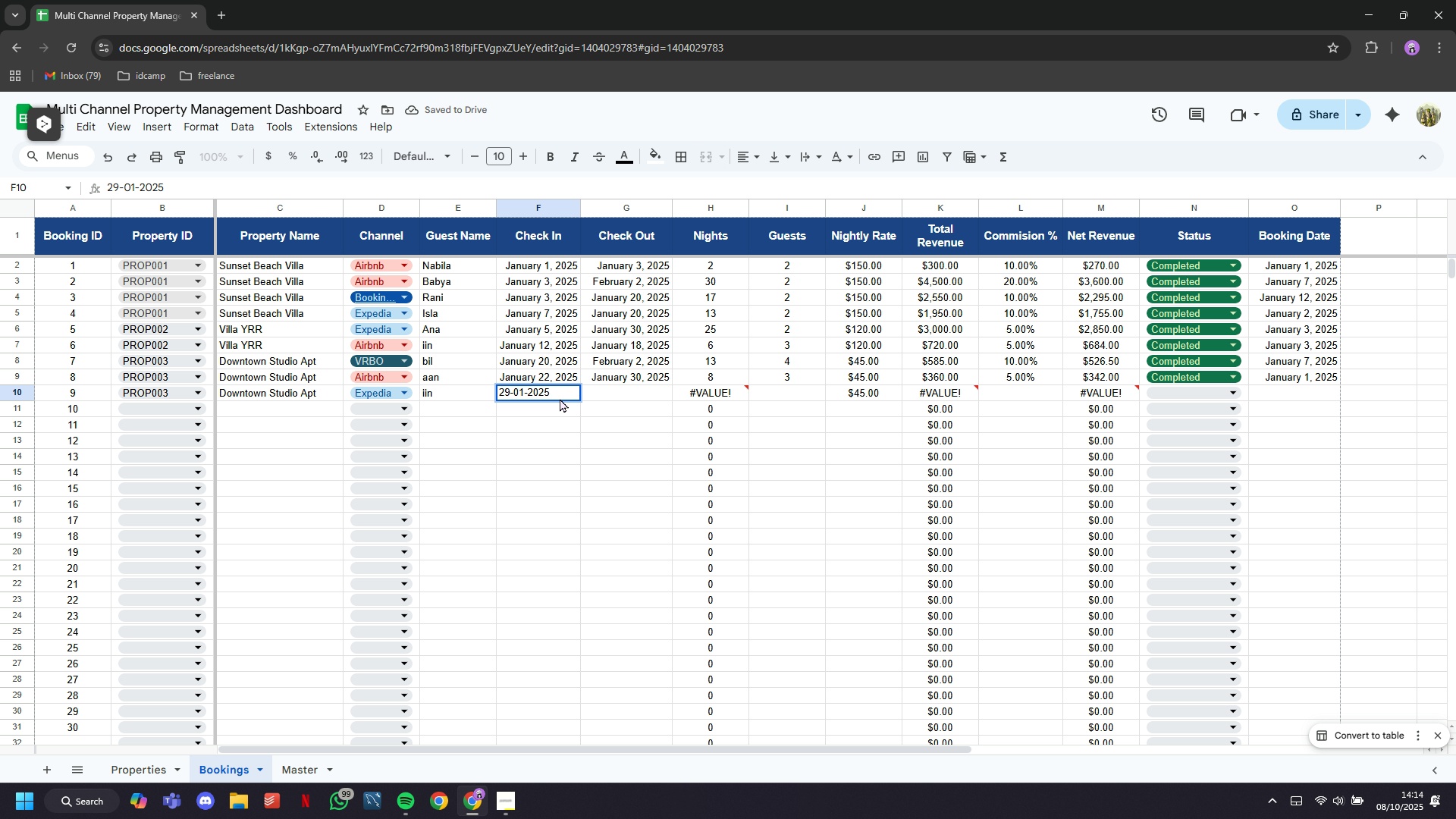 
double_click([560, 398])
 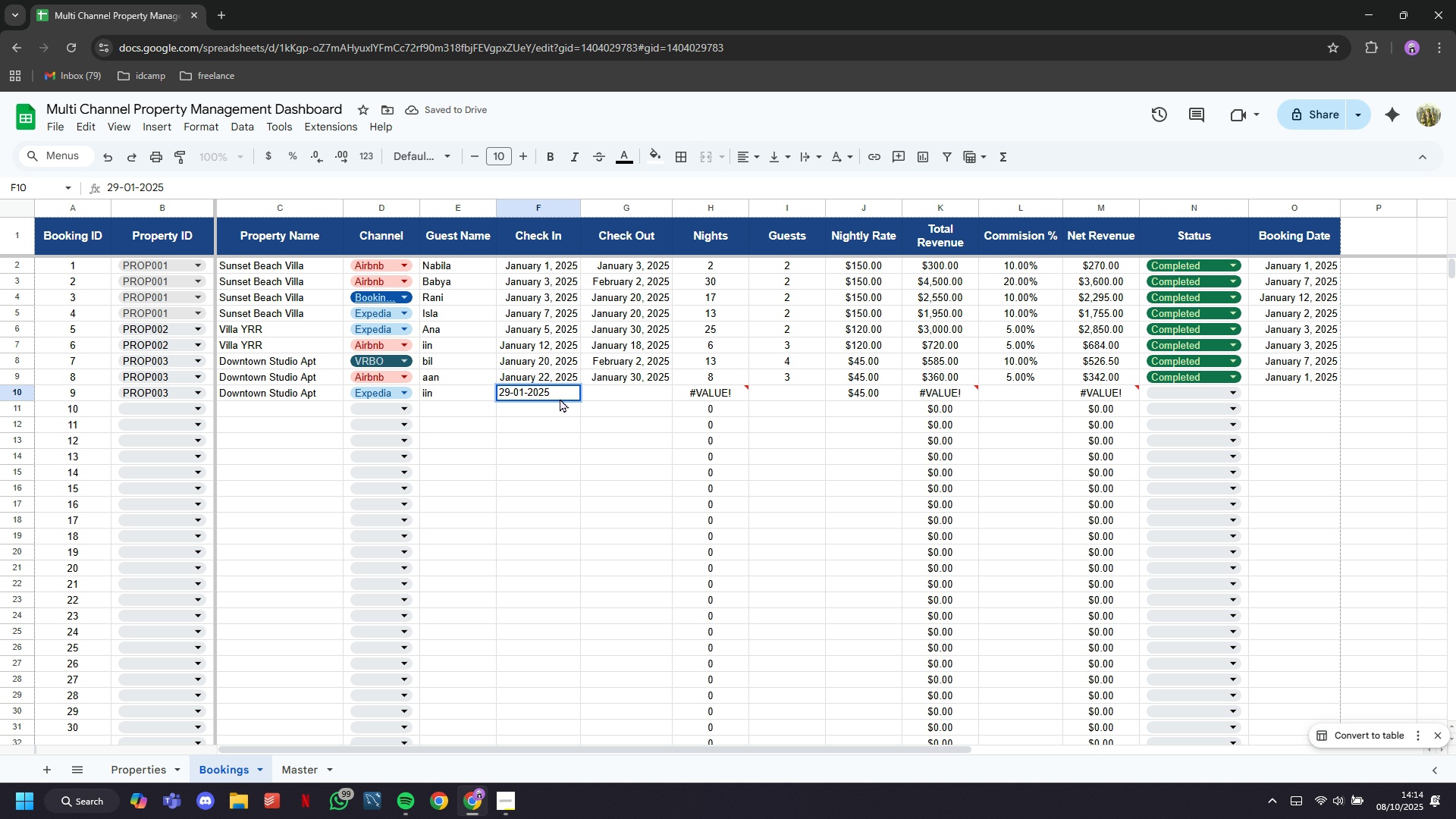 
triple_click([560, 398])
 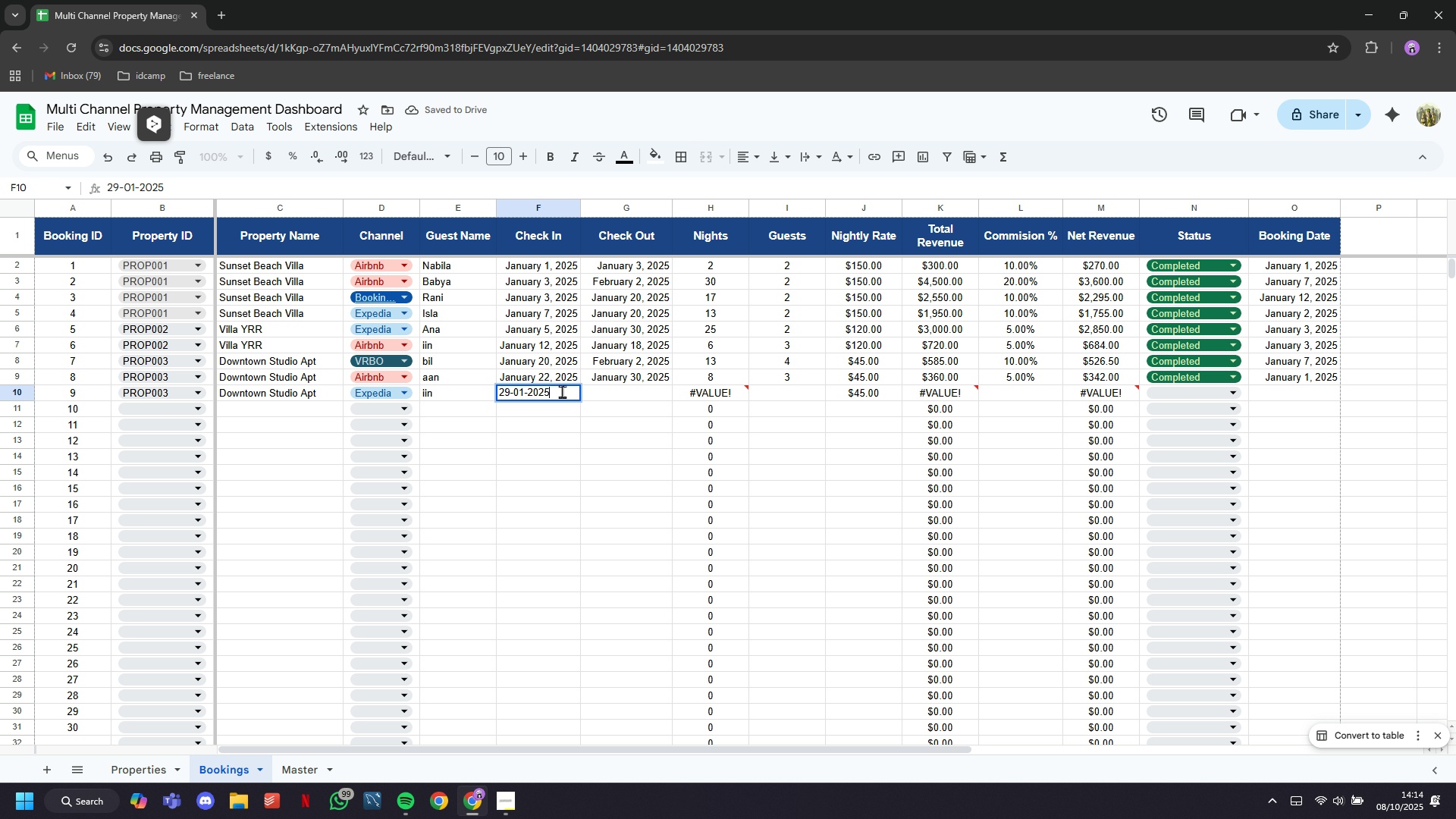 
triple_click([562, 391])
 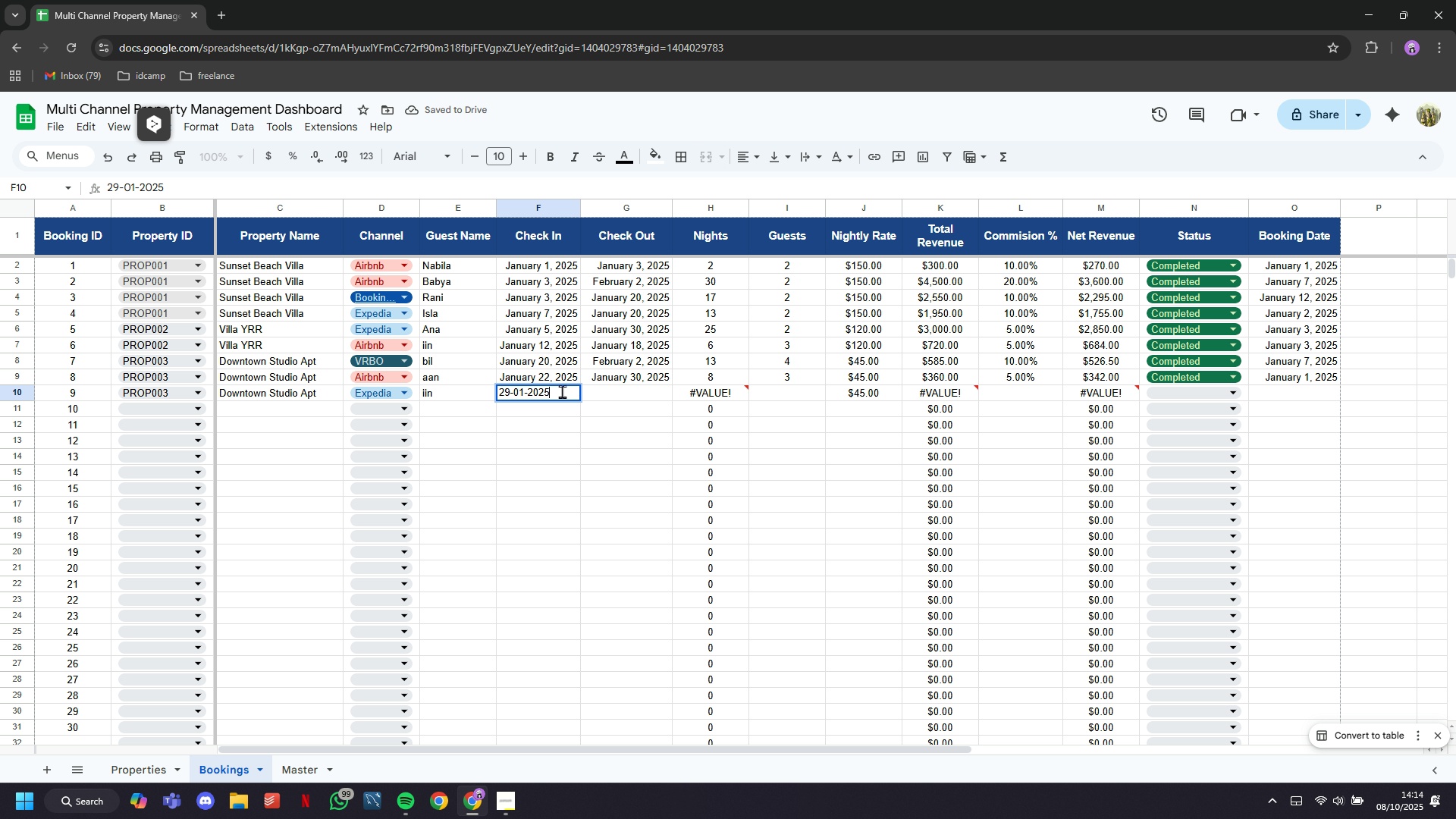 
triple_click([562, 391])
 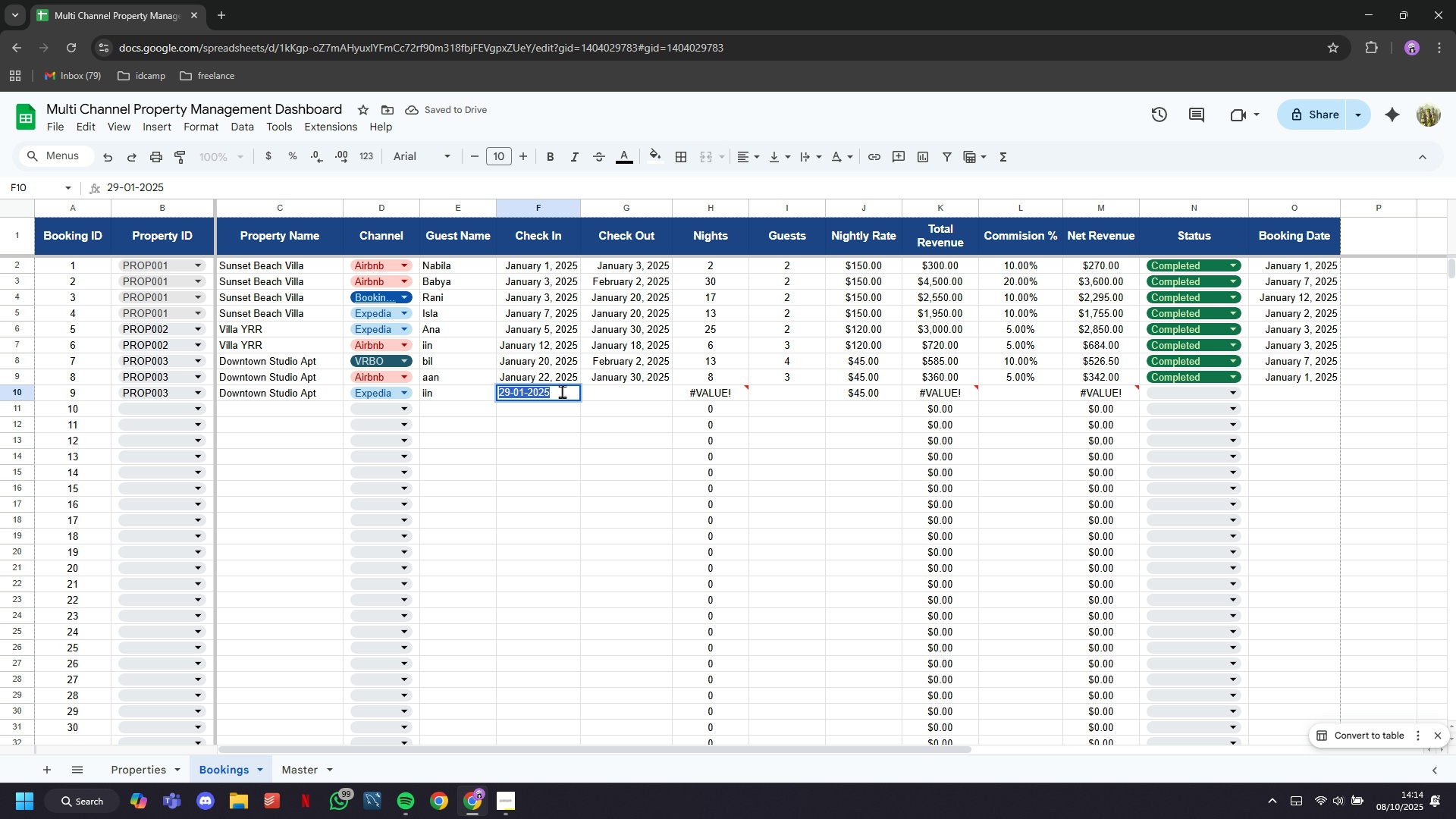 
triple_click([562, 391])
 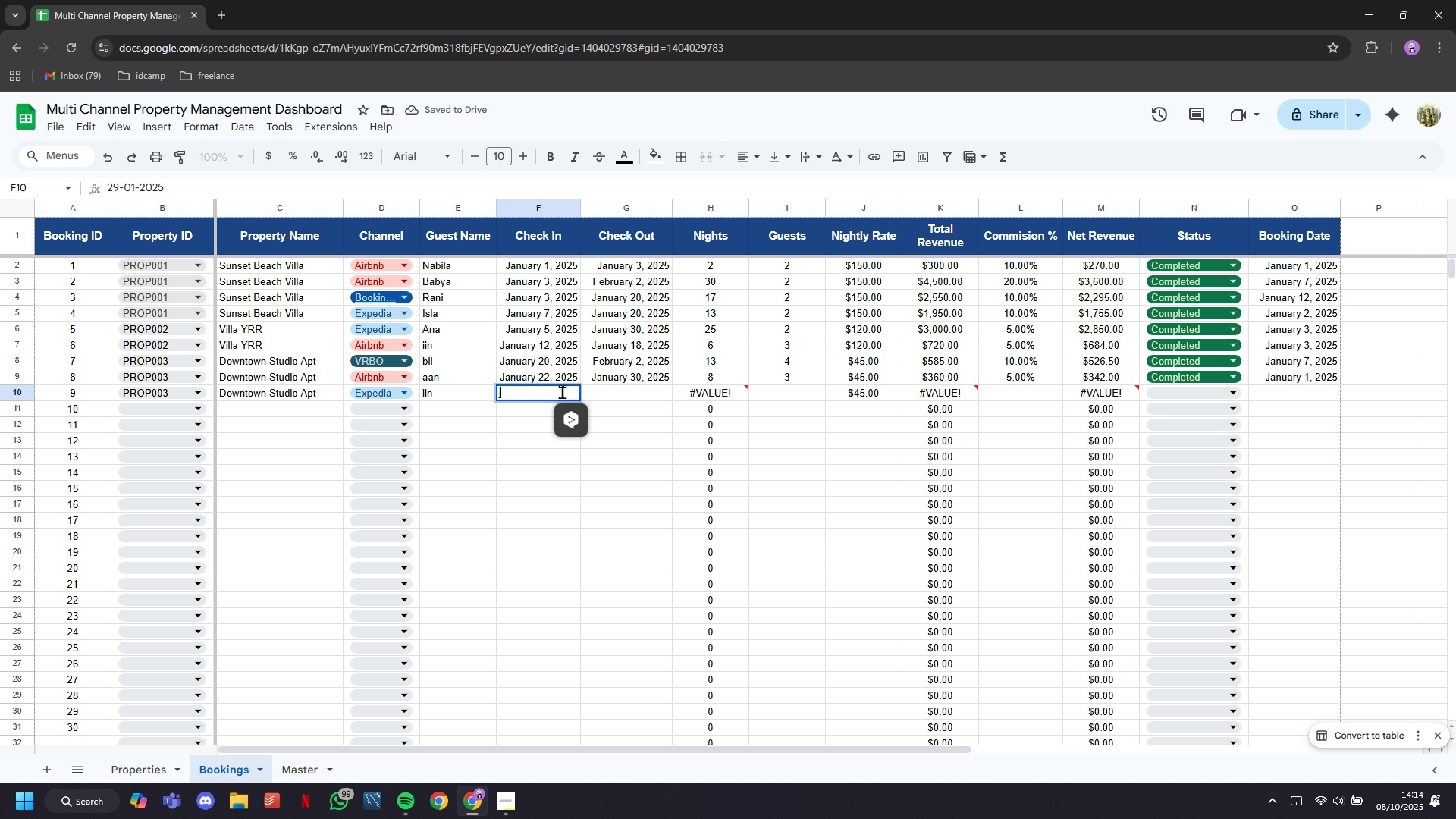 
type(january 28)
key(Backspace)
type(9, 25)
key(Tab)
type(j)
key(Backspace)
type(februaru 5, 2025)
 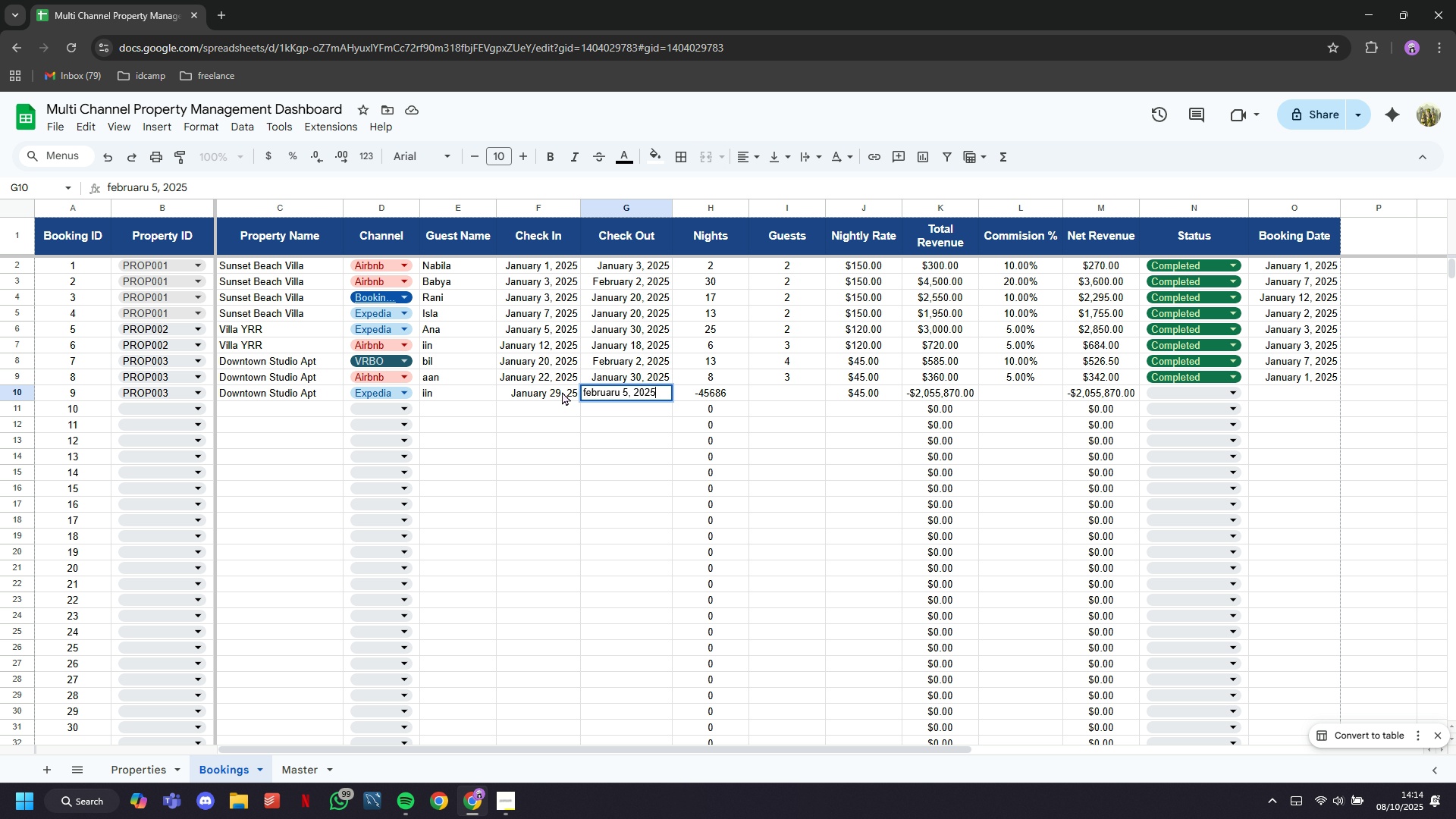 
key(ArrowRight)
 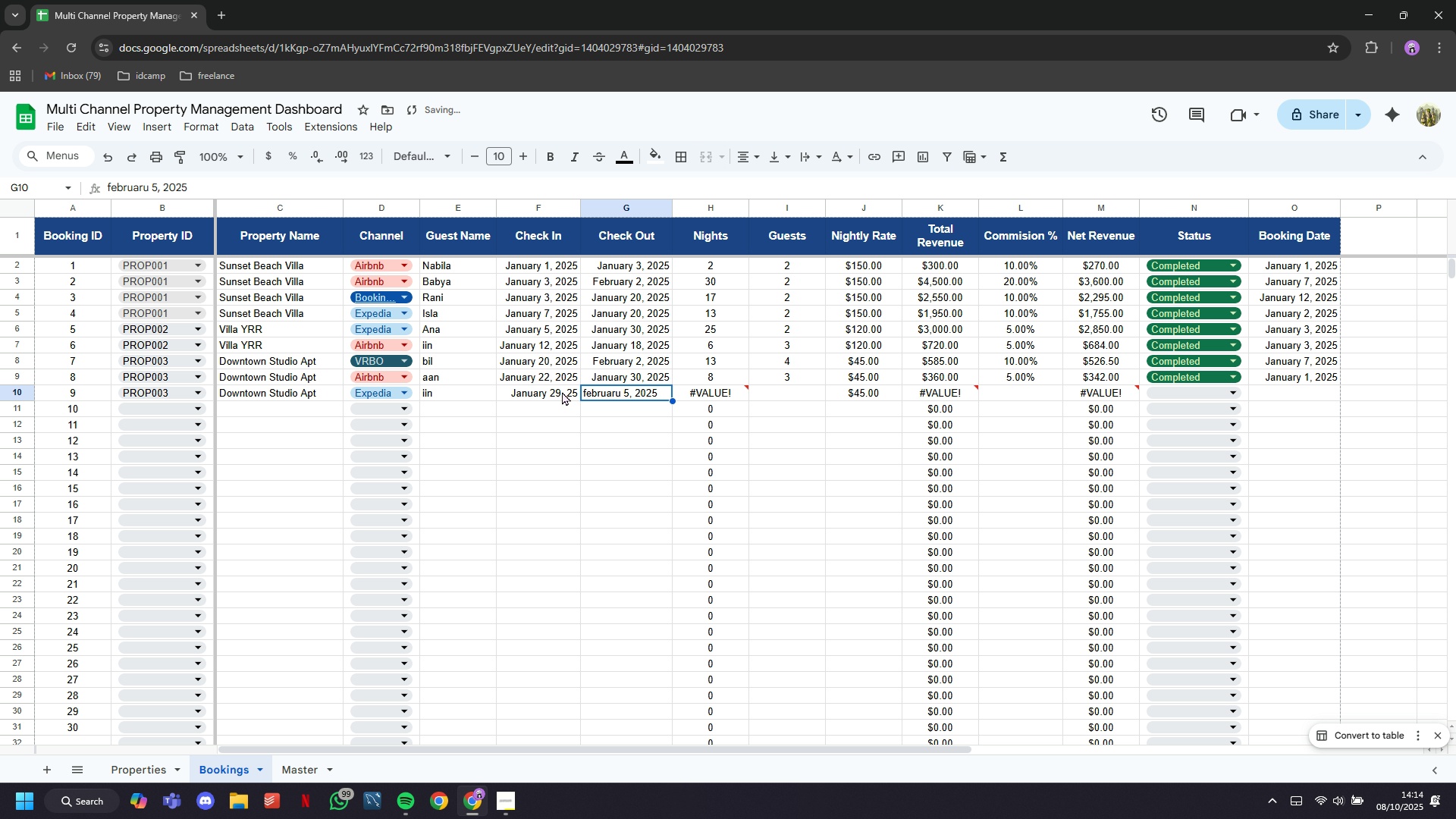 
key(ArrowLeft)
 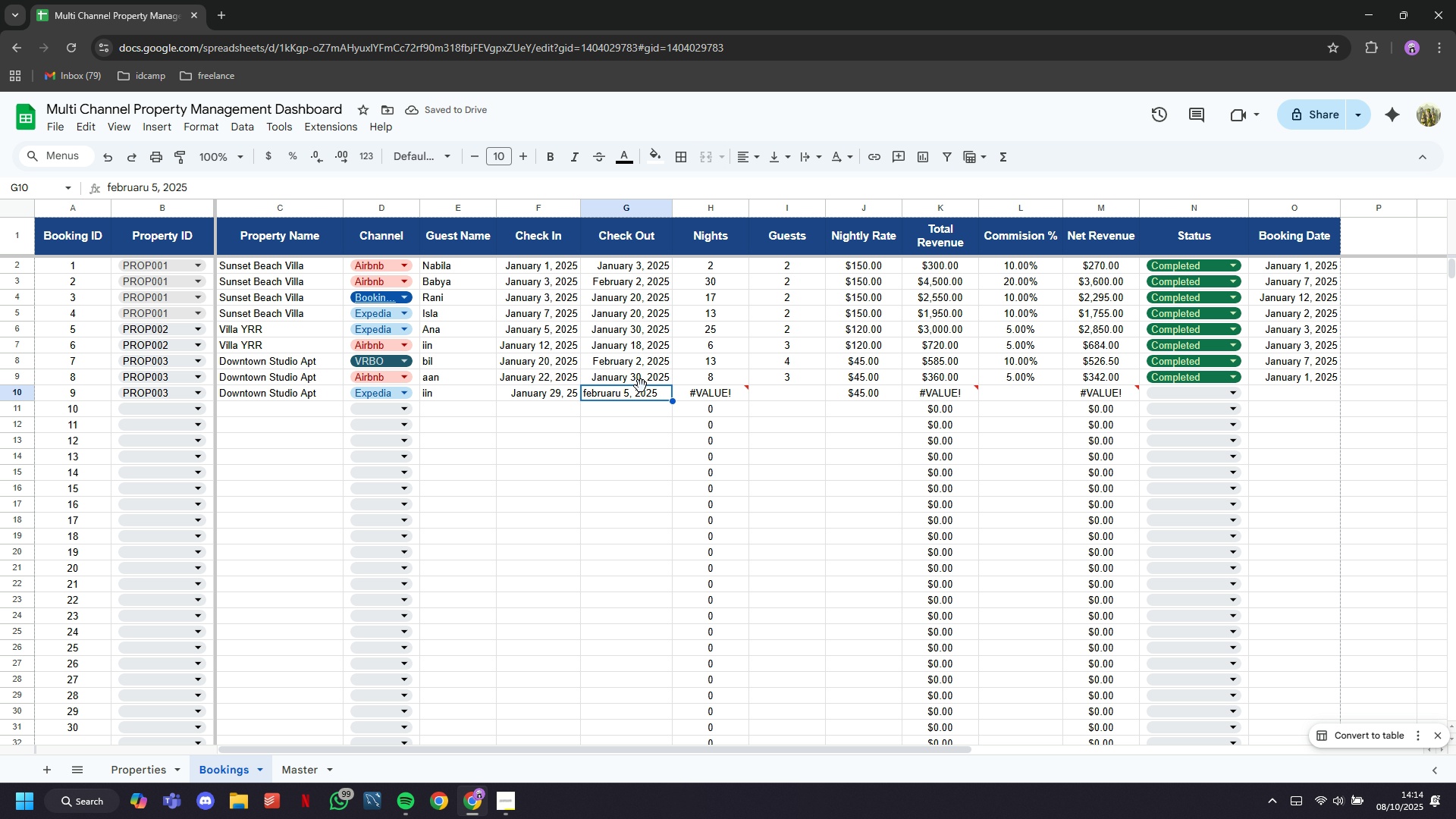 
double_click([641, 386])
 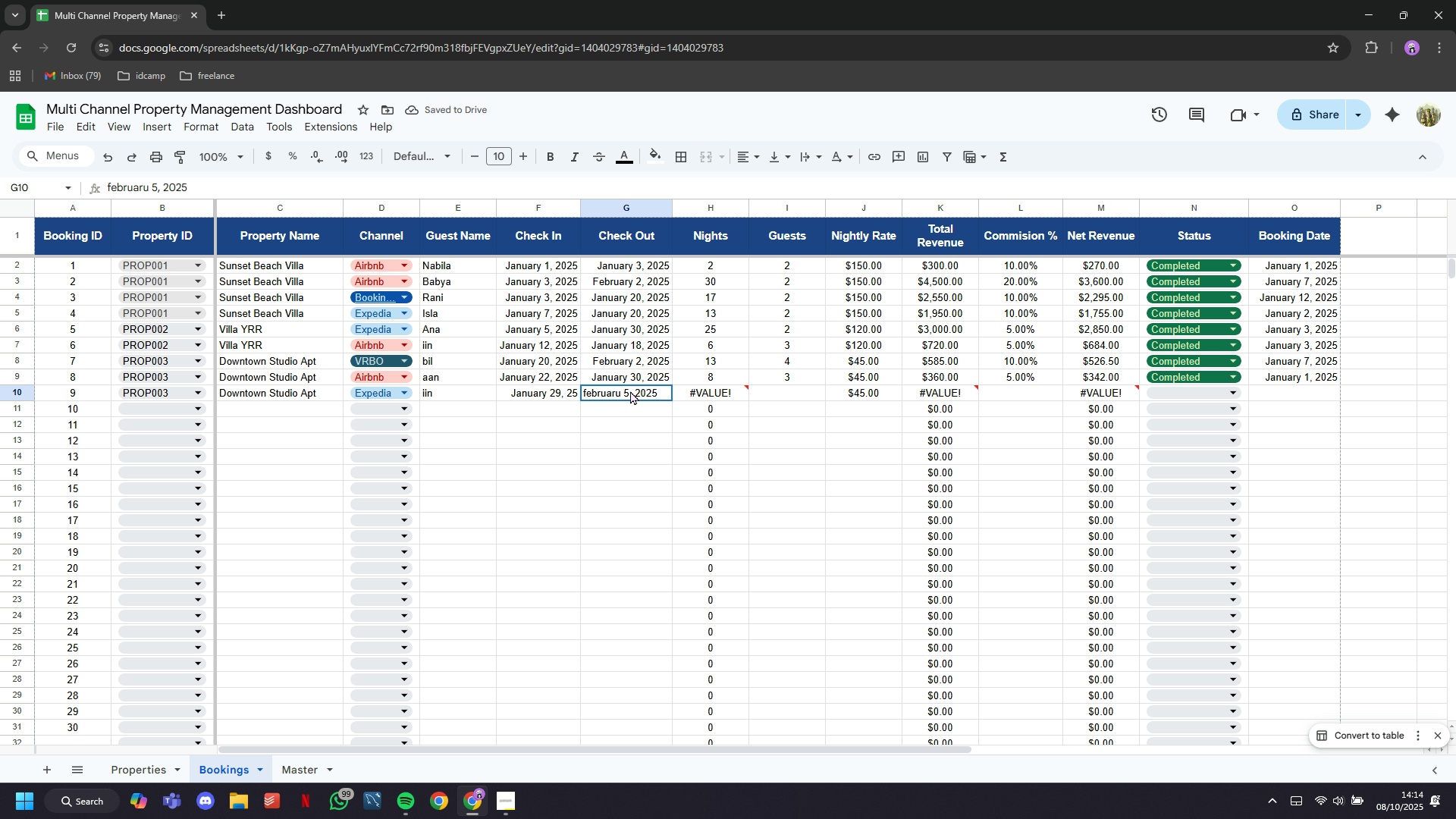 
triple_click([630, 391])
 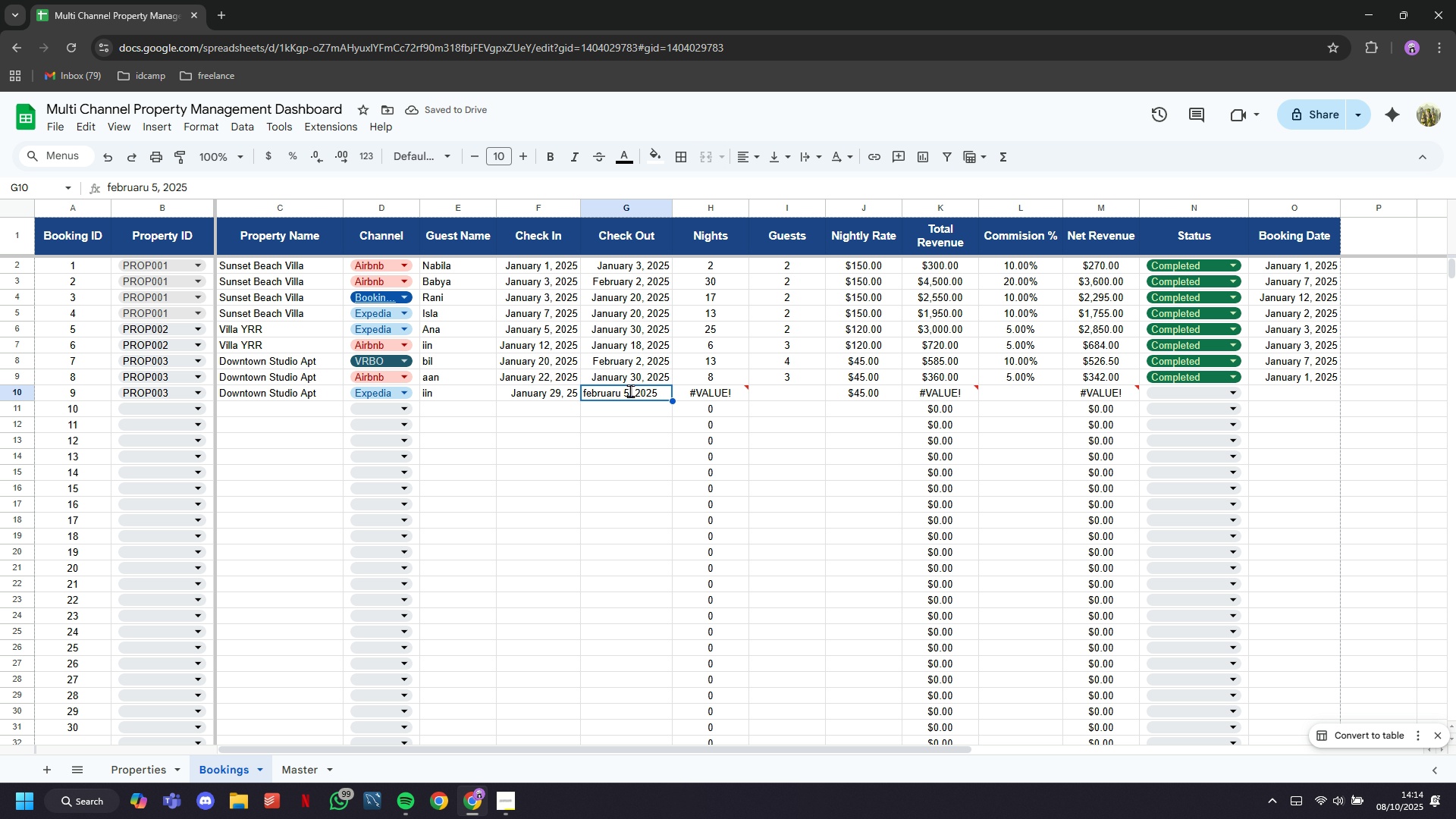 
triple_click([630, 391])
 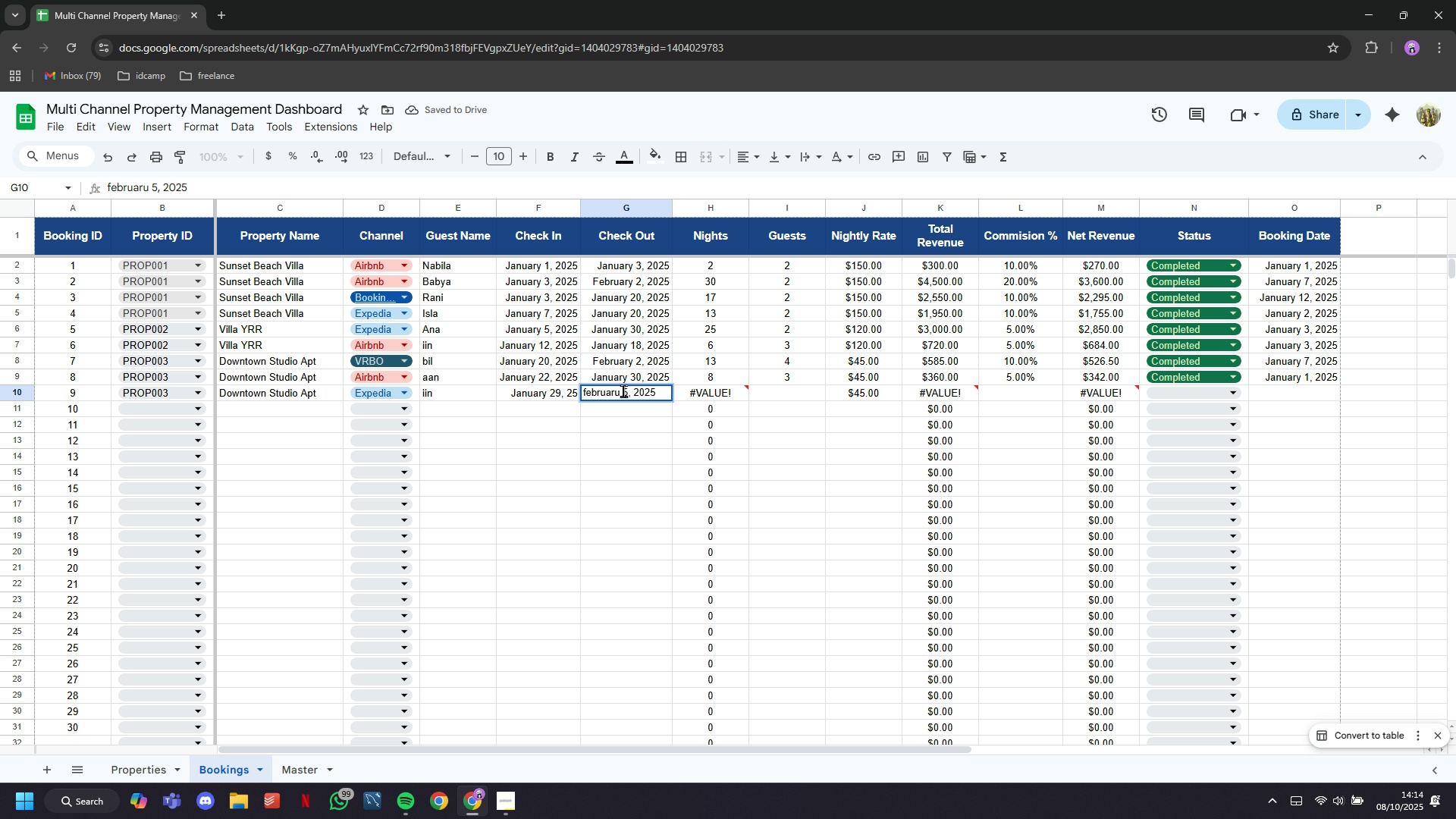 
left_click([623, 391])
 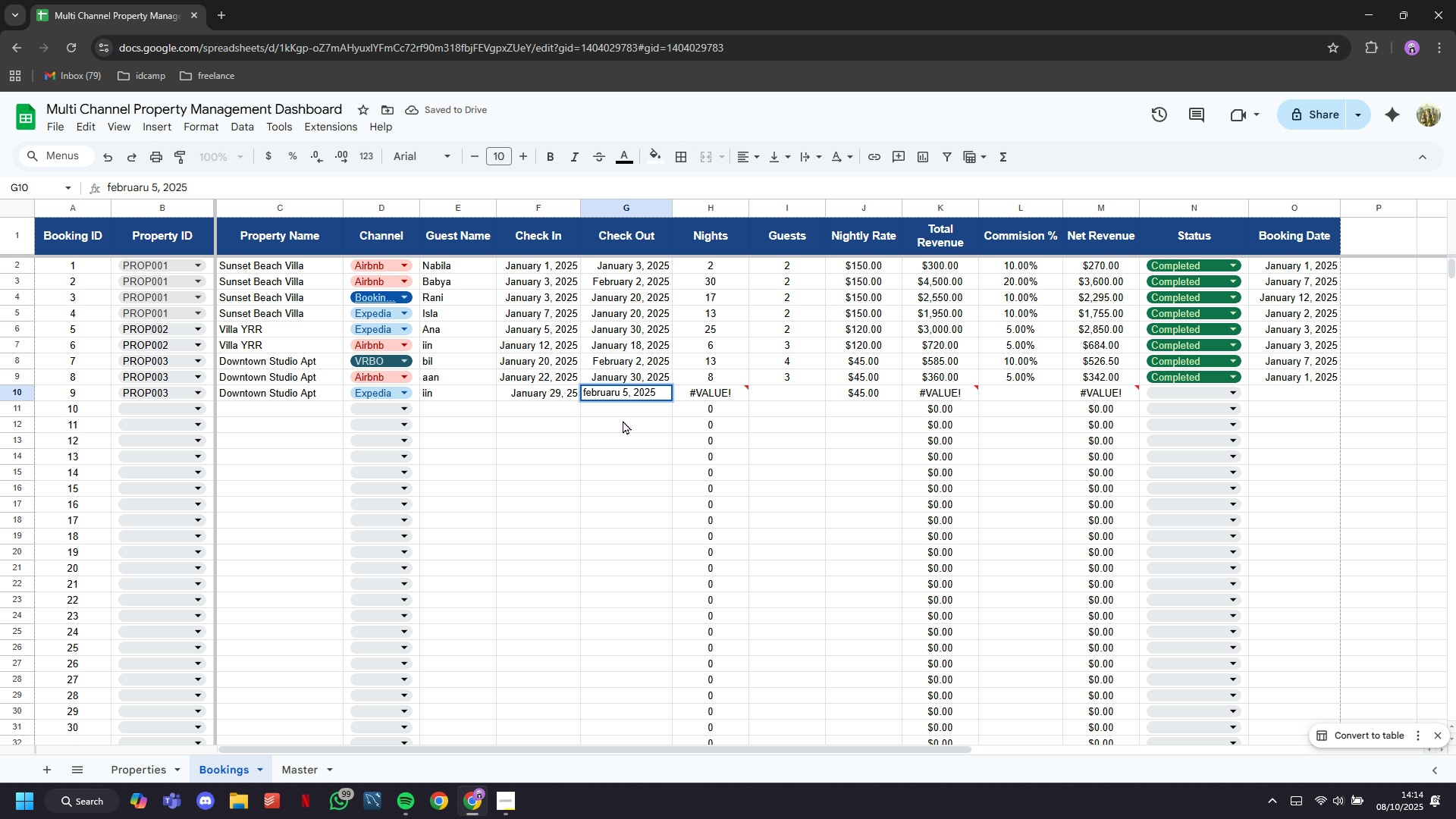 
key(ArrowLeft)
 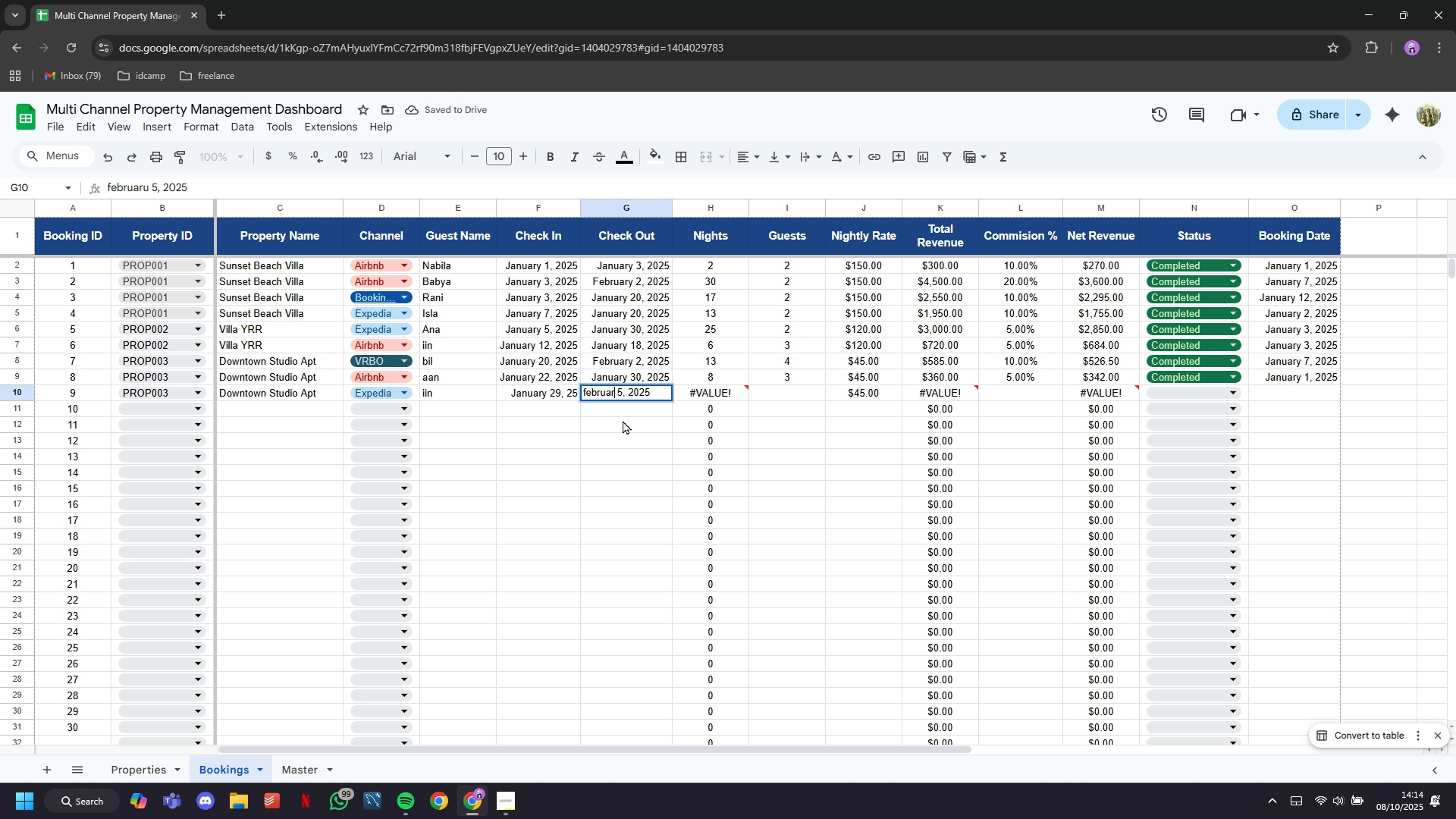 
key(Backspace)
 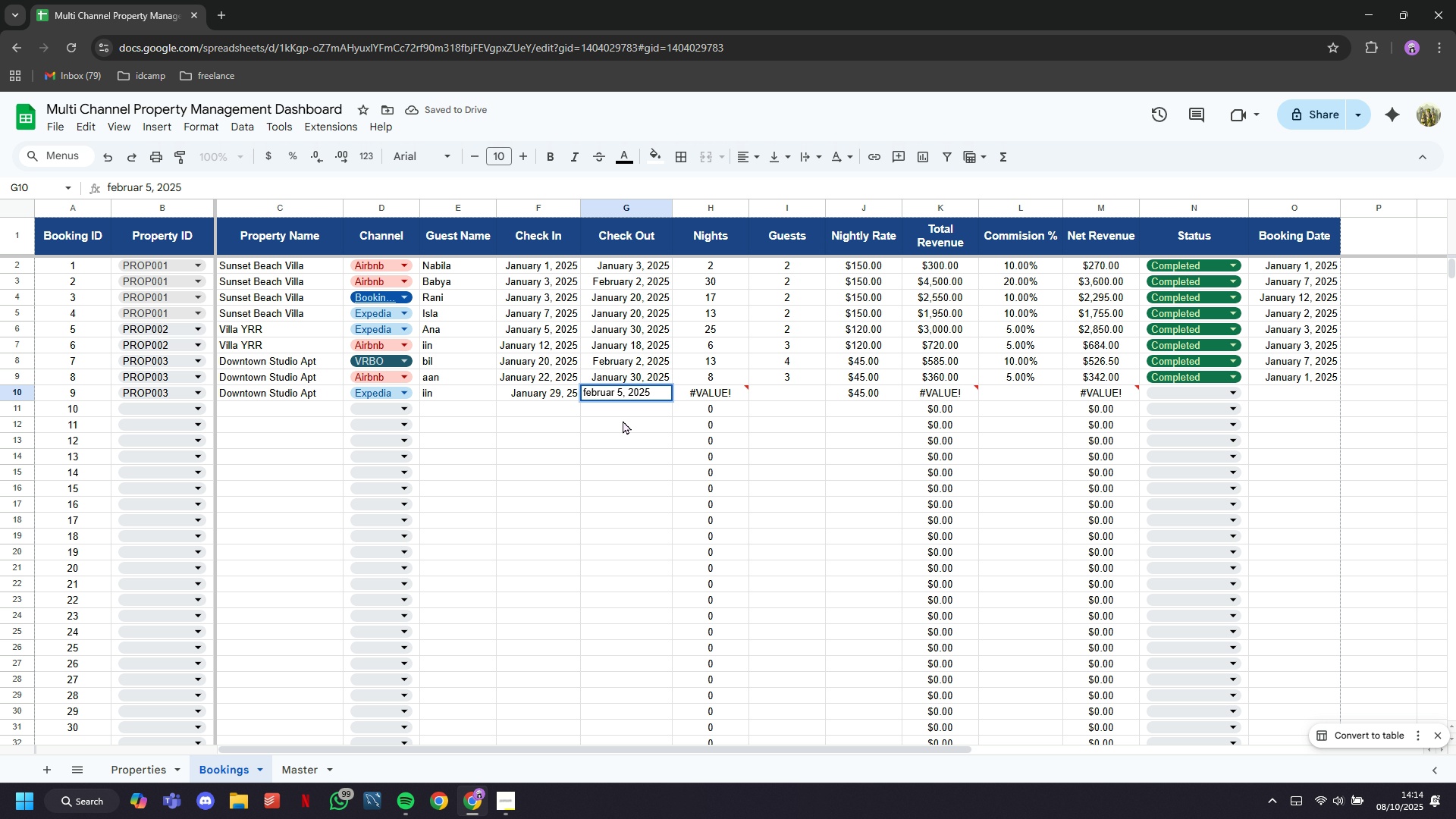 
key(Y)
 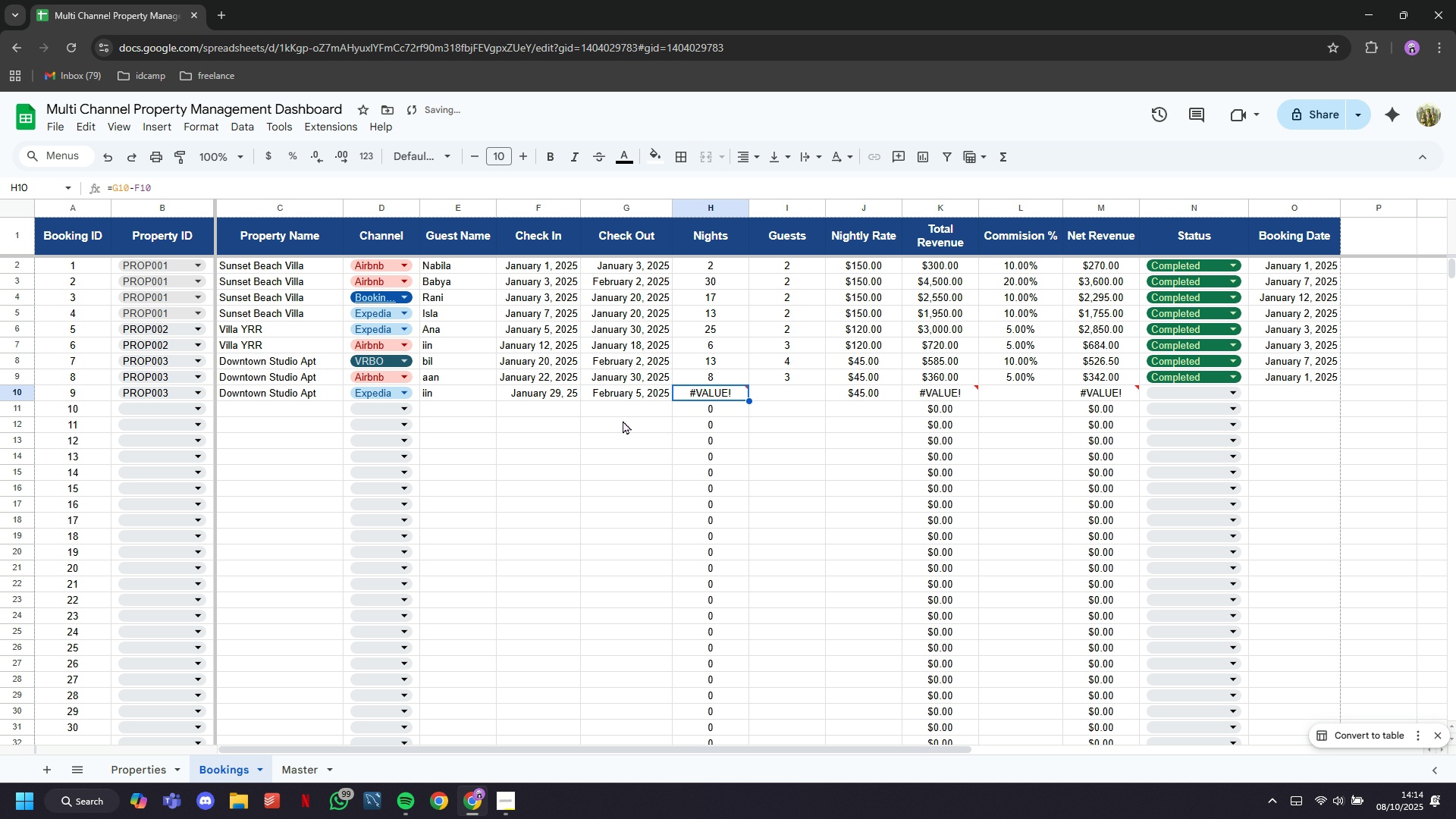 
key(Tab)
 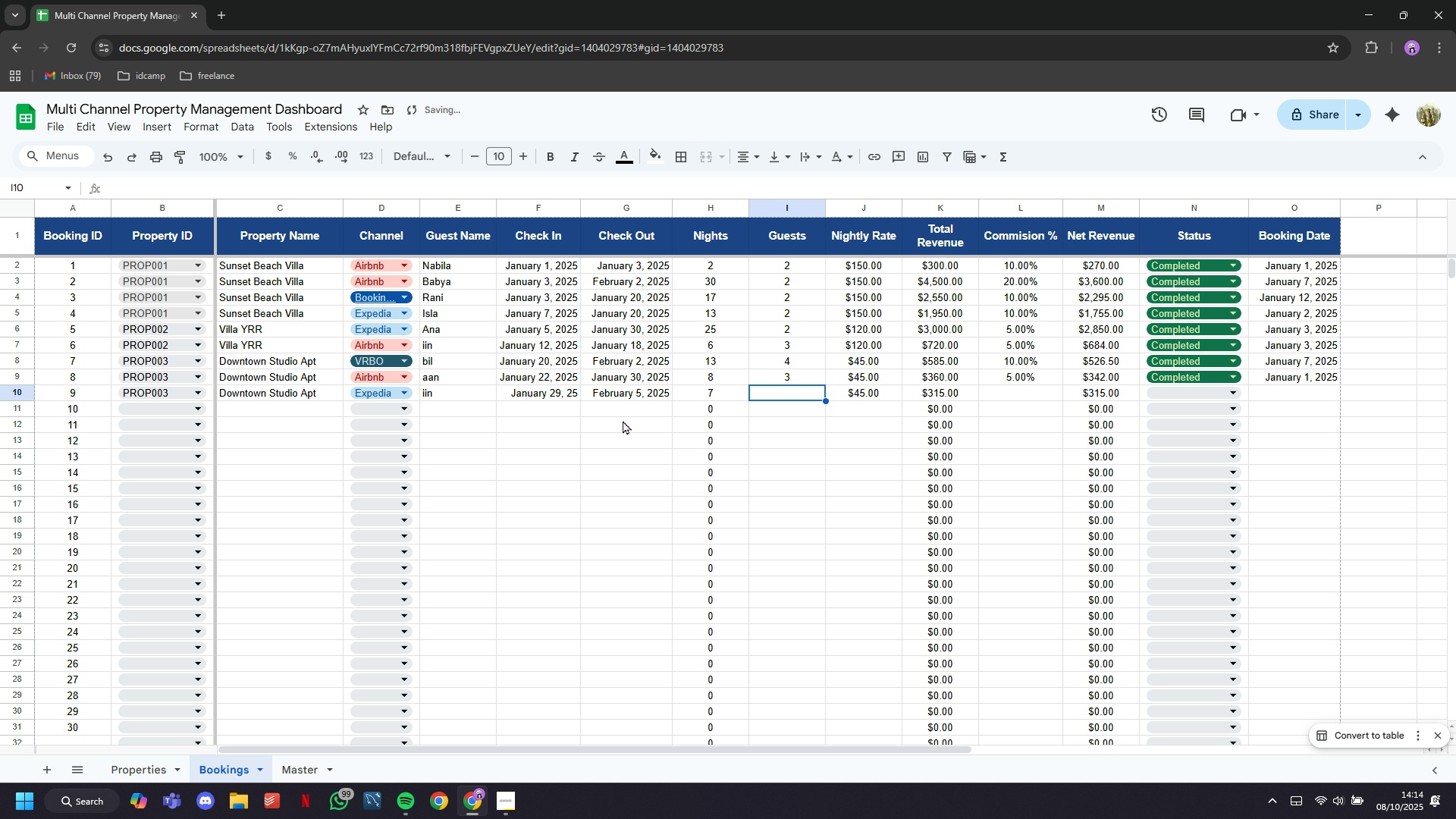 
key(Tab)
 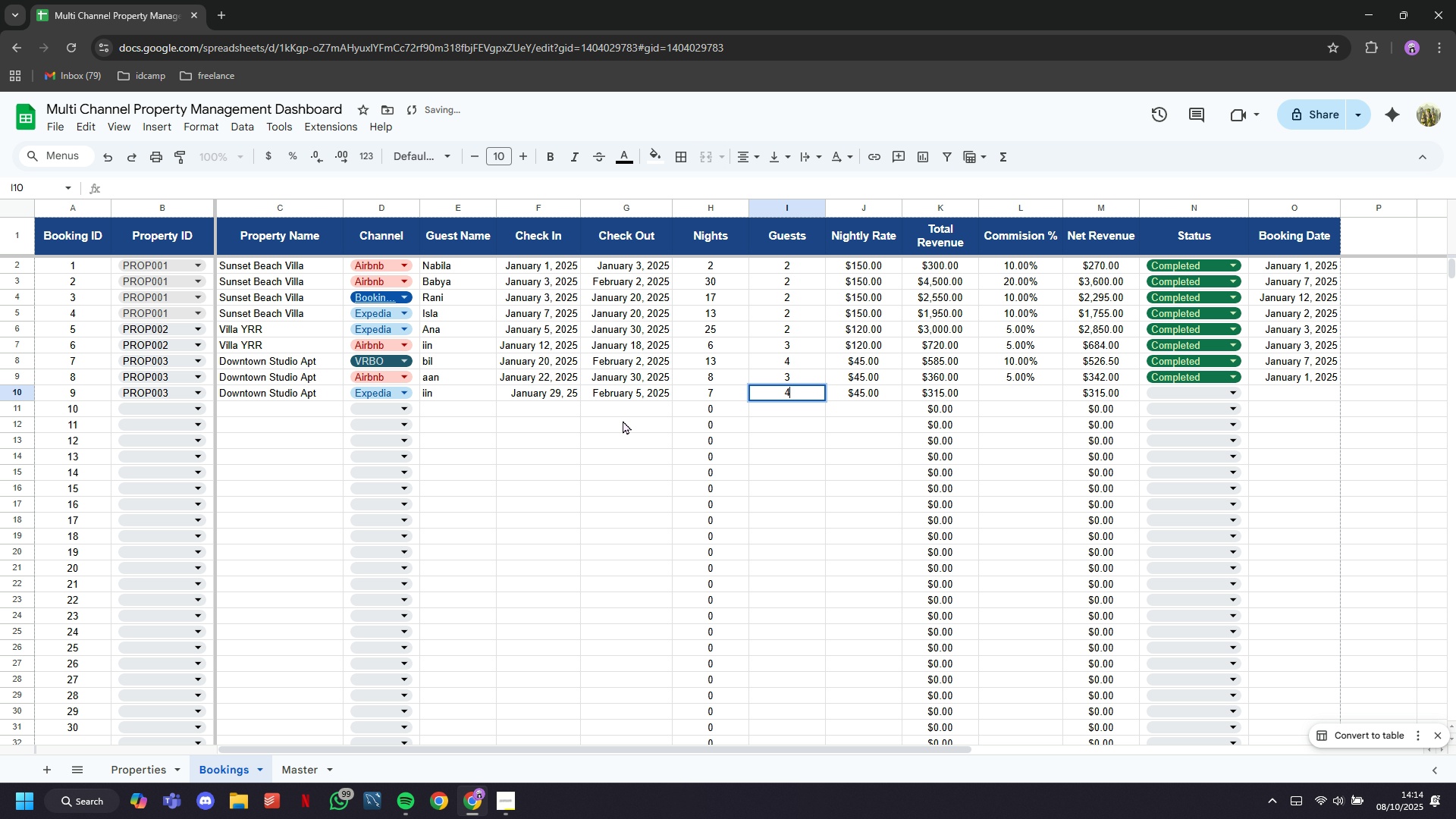 
key(4)
 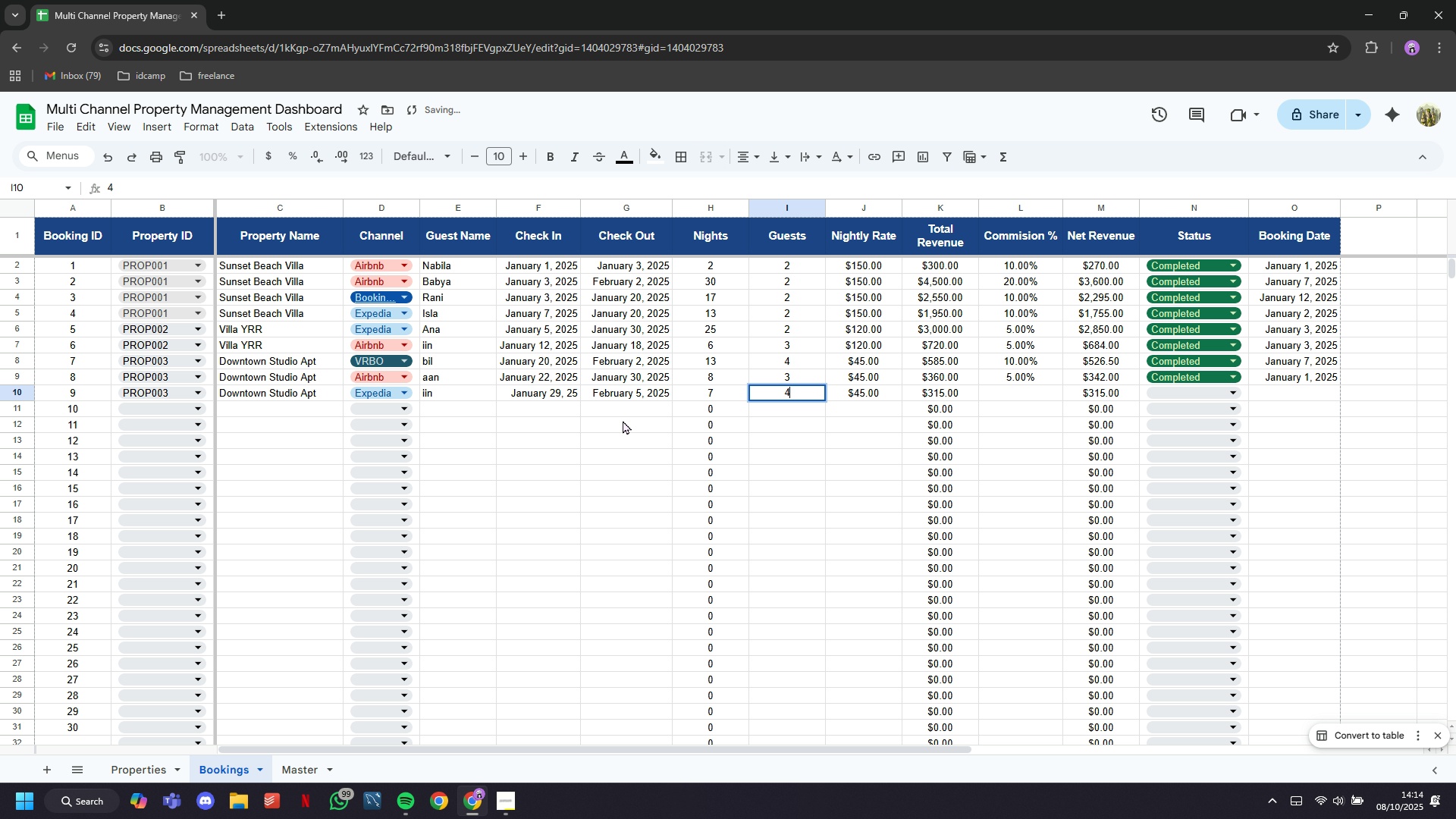 
key(ArrowRight)
 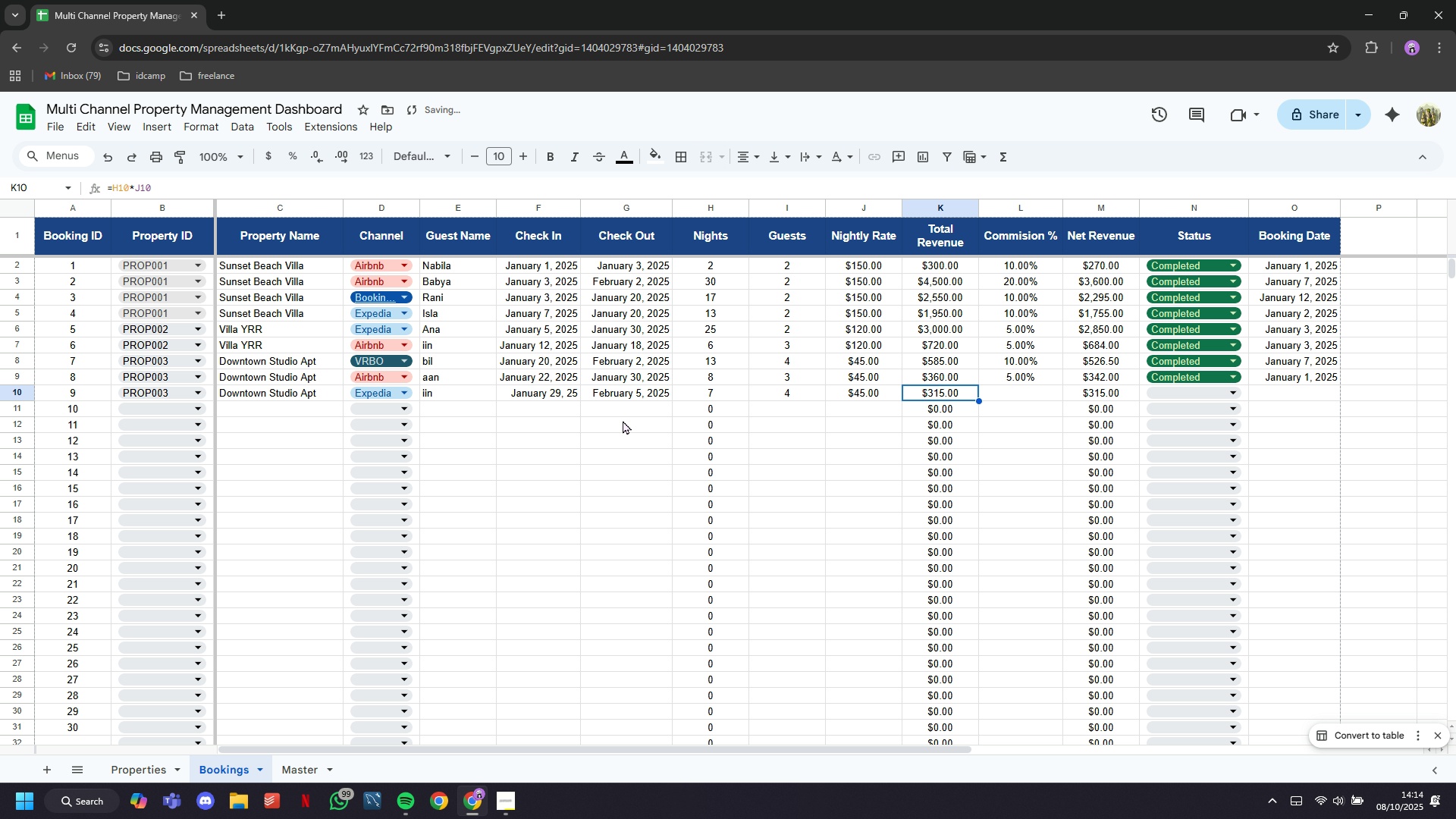 
key(ArrowRight)
 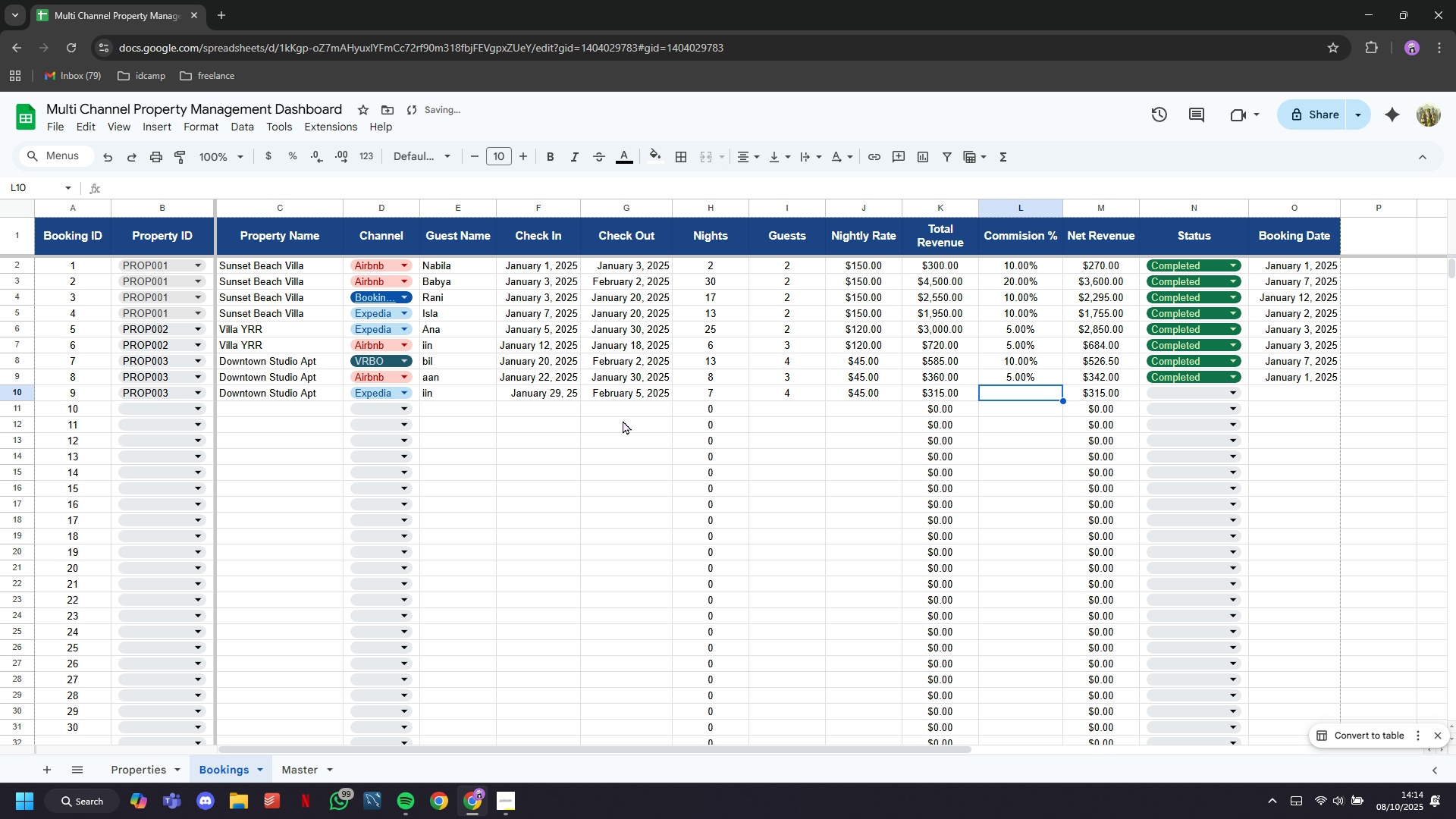 
key(ArrowRight)
 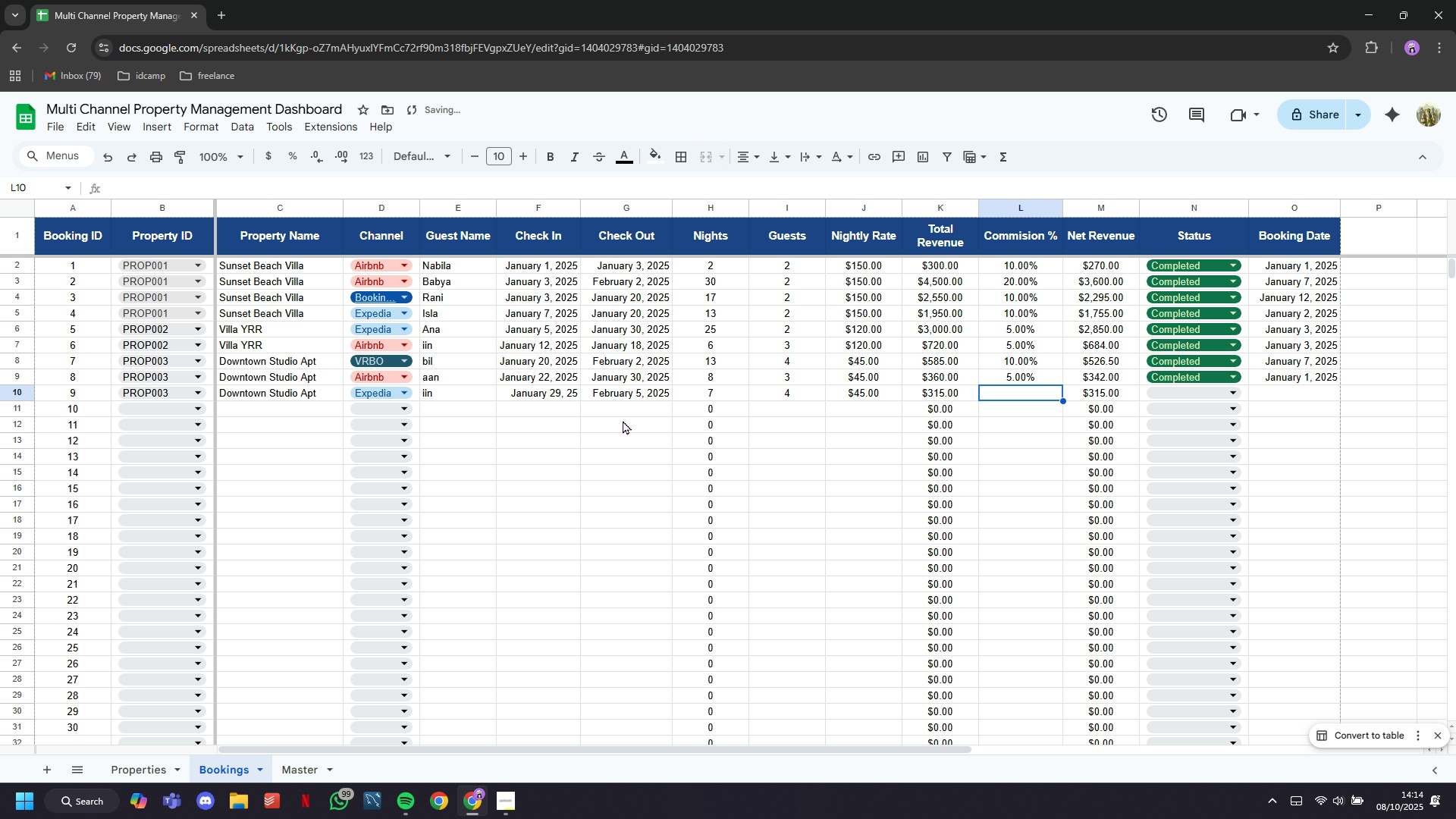 
key(5)
 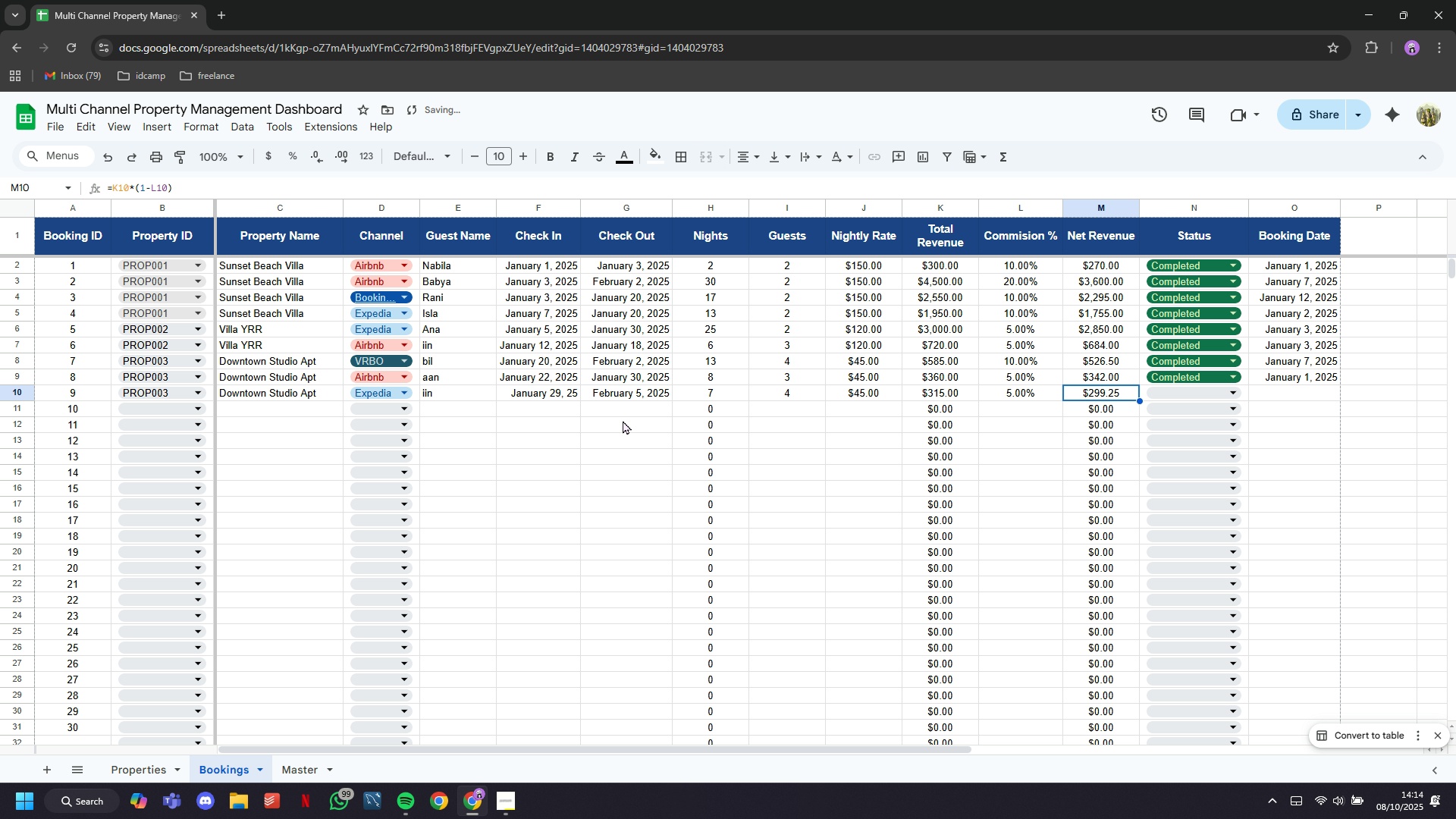 
key(ArrowRight)
 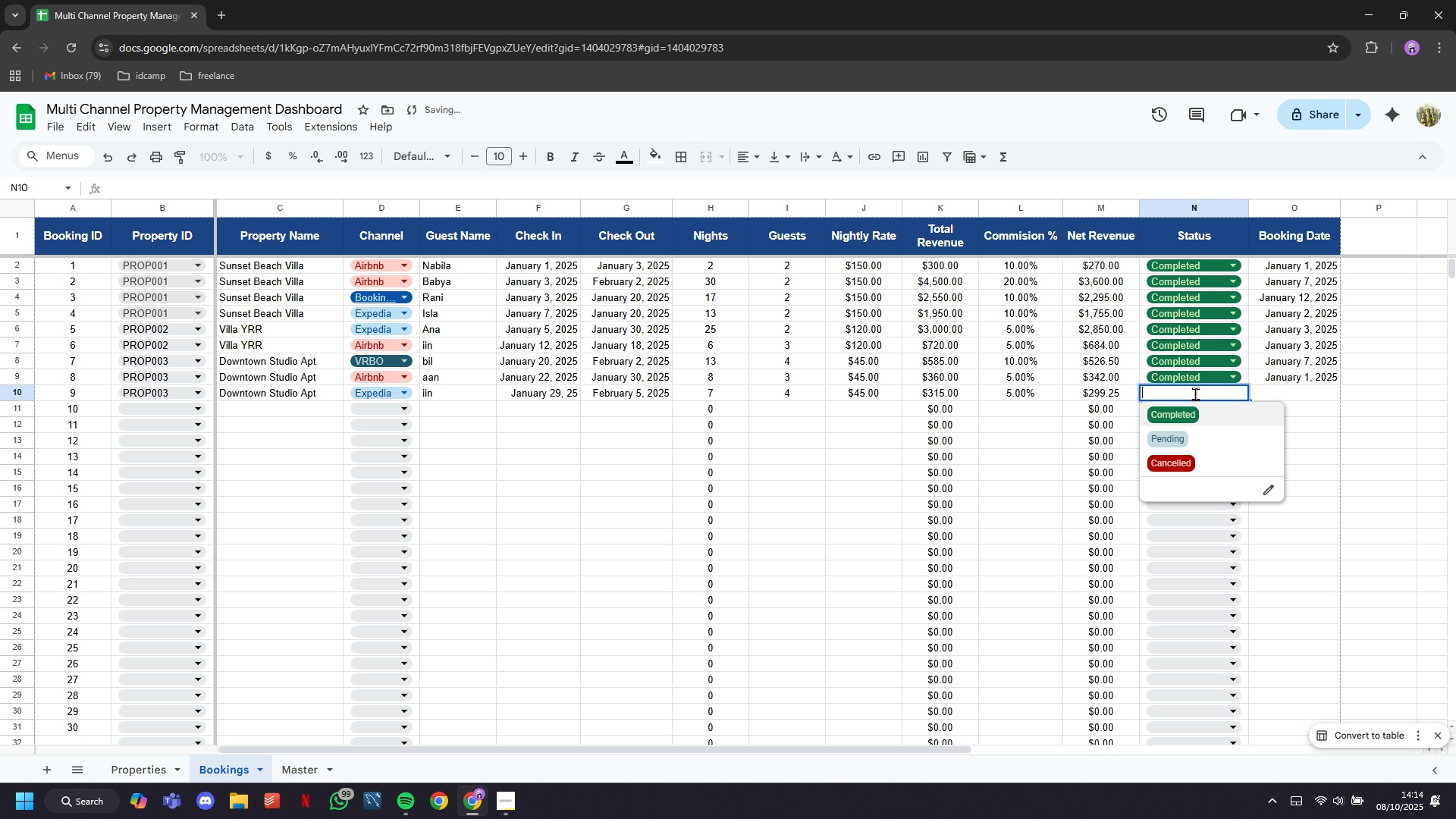 
left_click([1199, 411])
 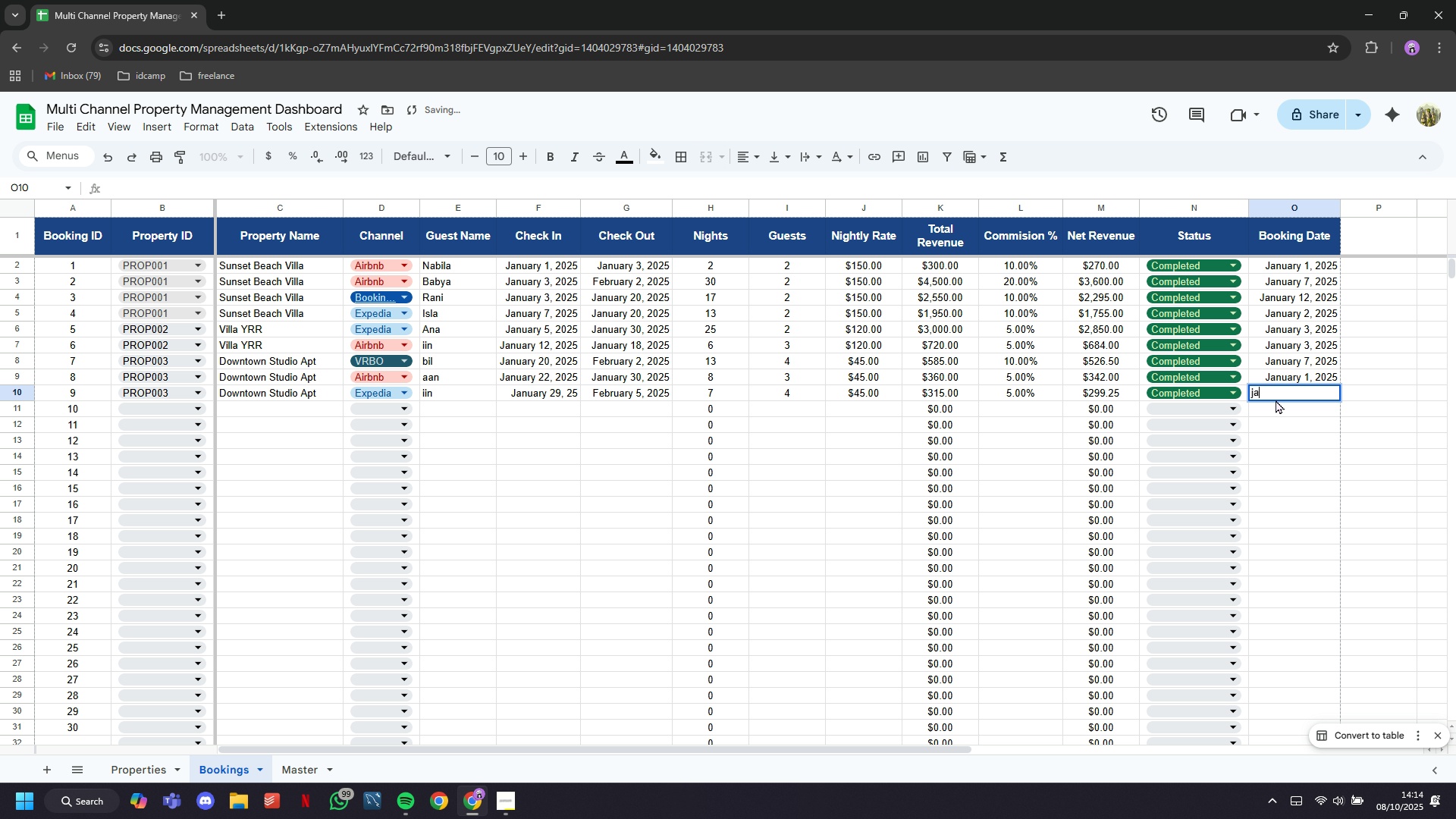 
type(january 50)
key(Backspace)
 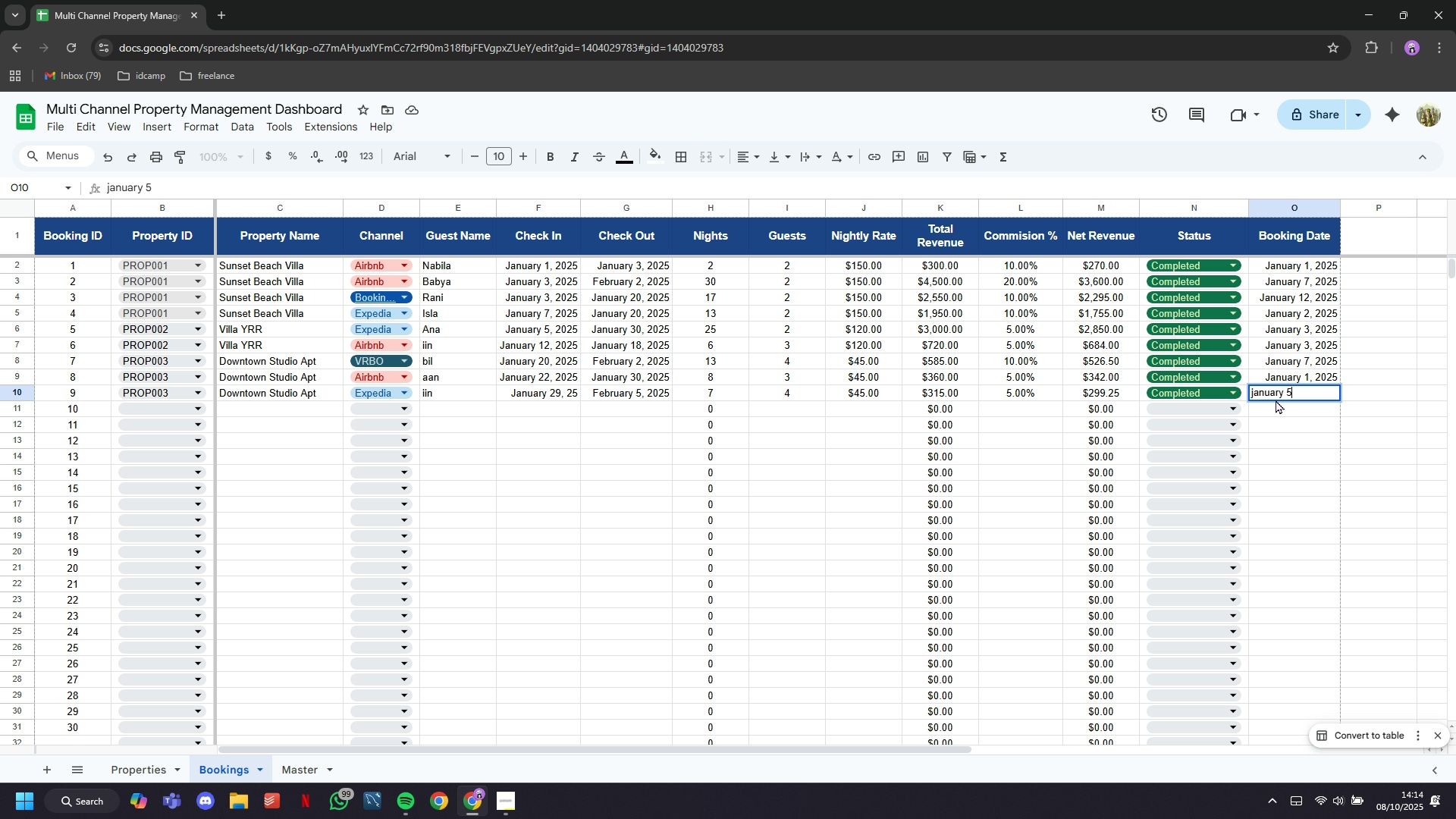 
key(ArrowUp)
 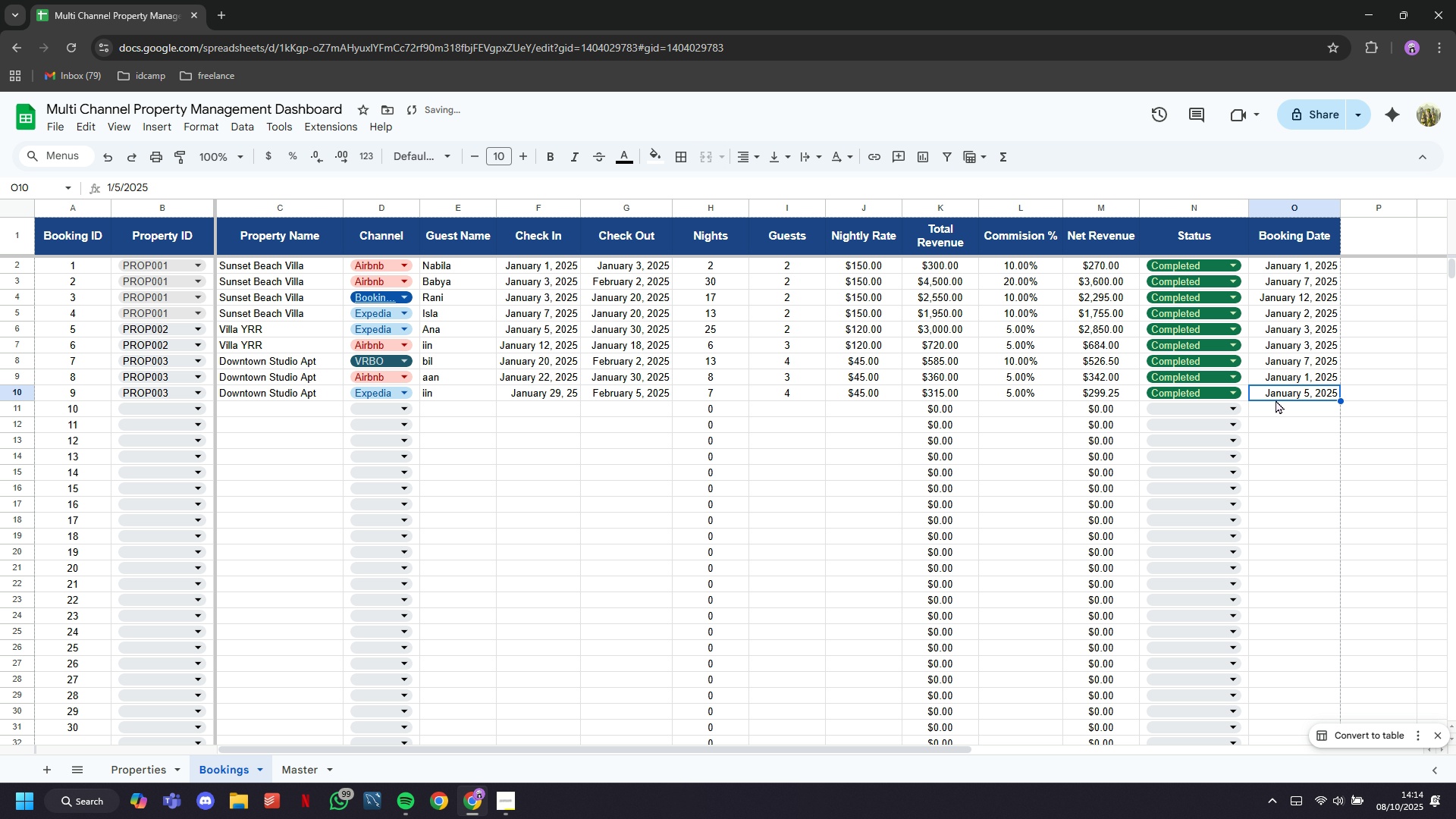 
key(ArrowDown)